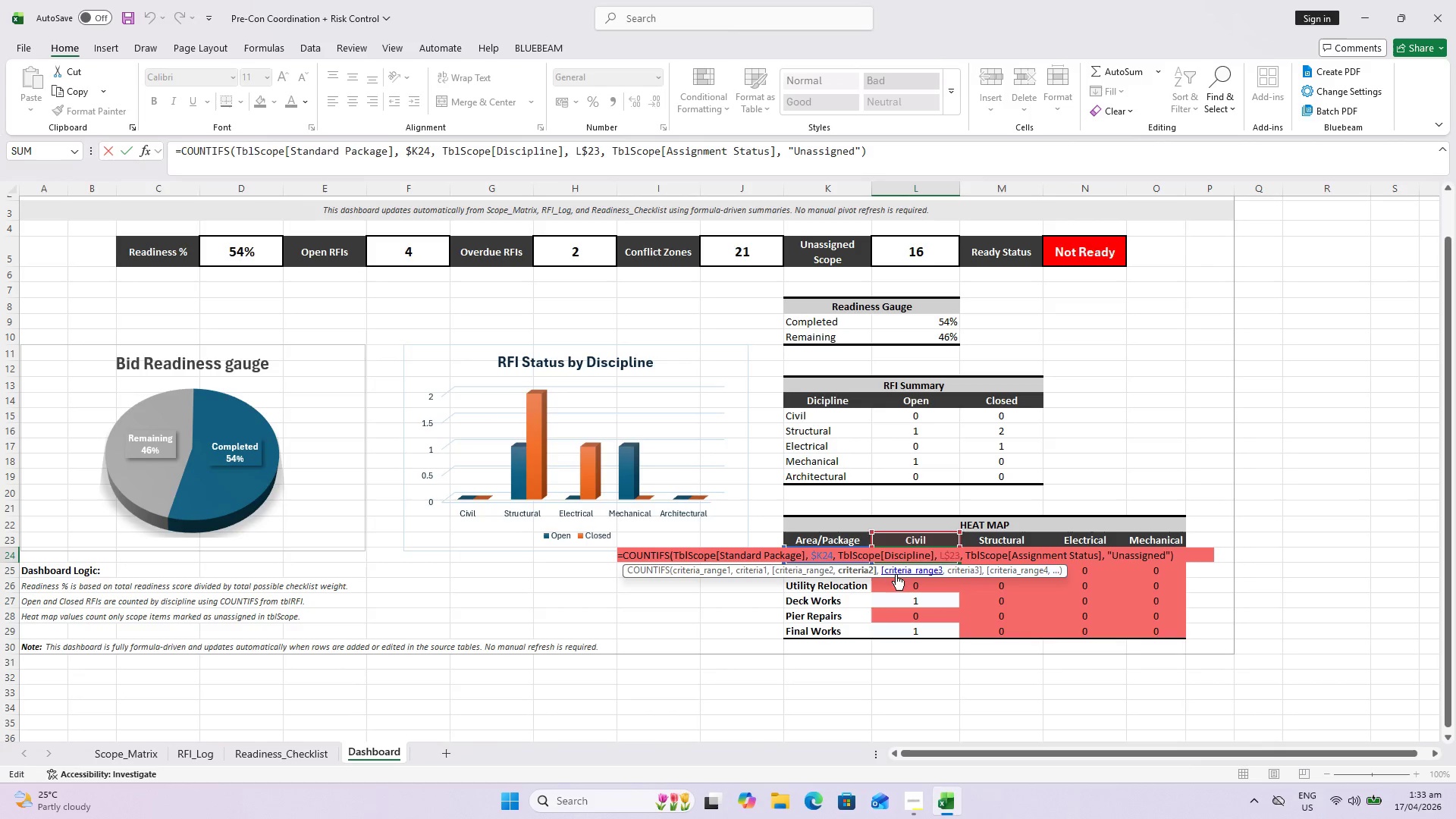 
key(Escape)
 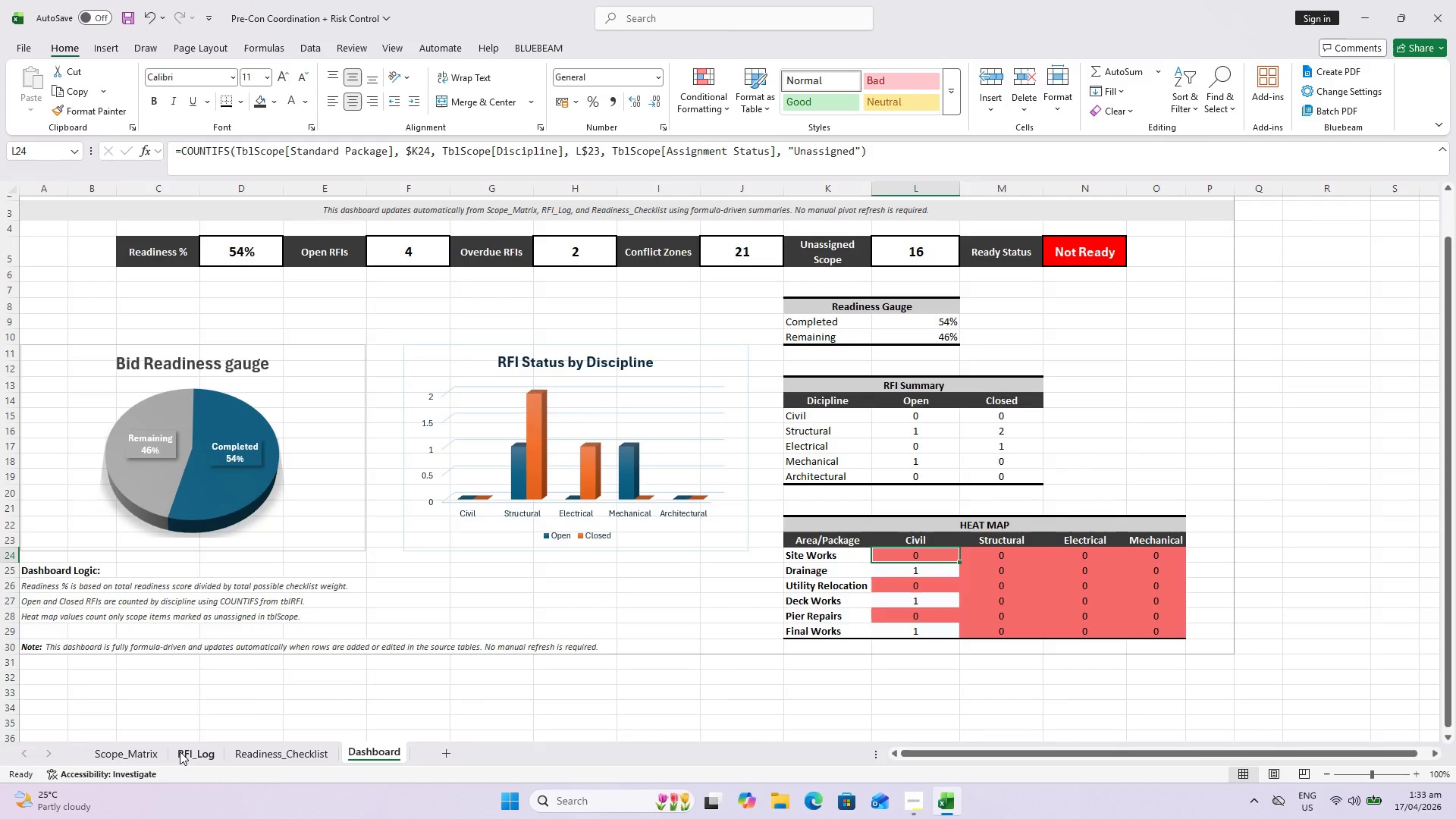 
left_click([180, 752])
 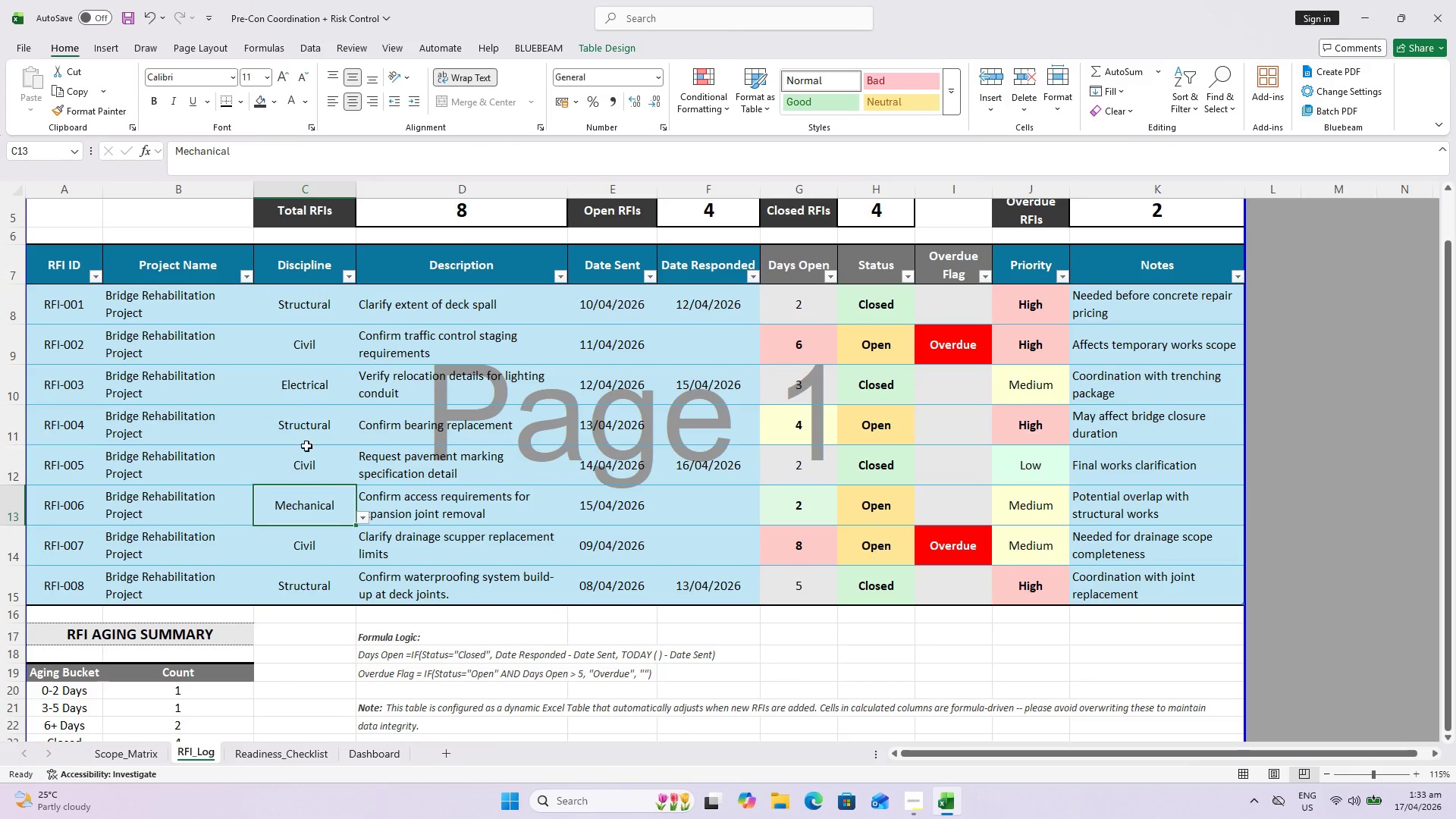 
left_click([305, 397])
 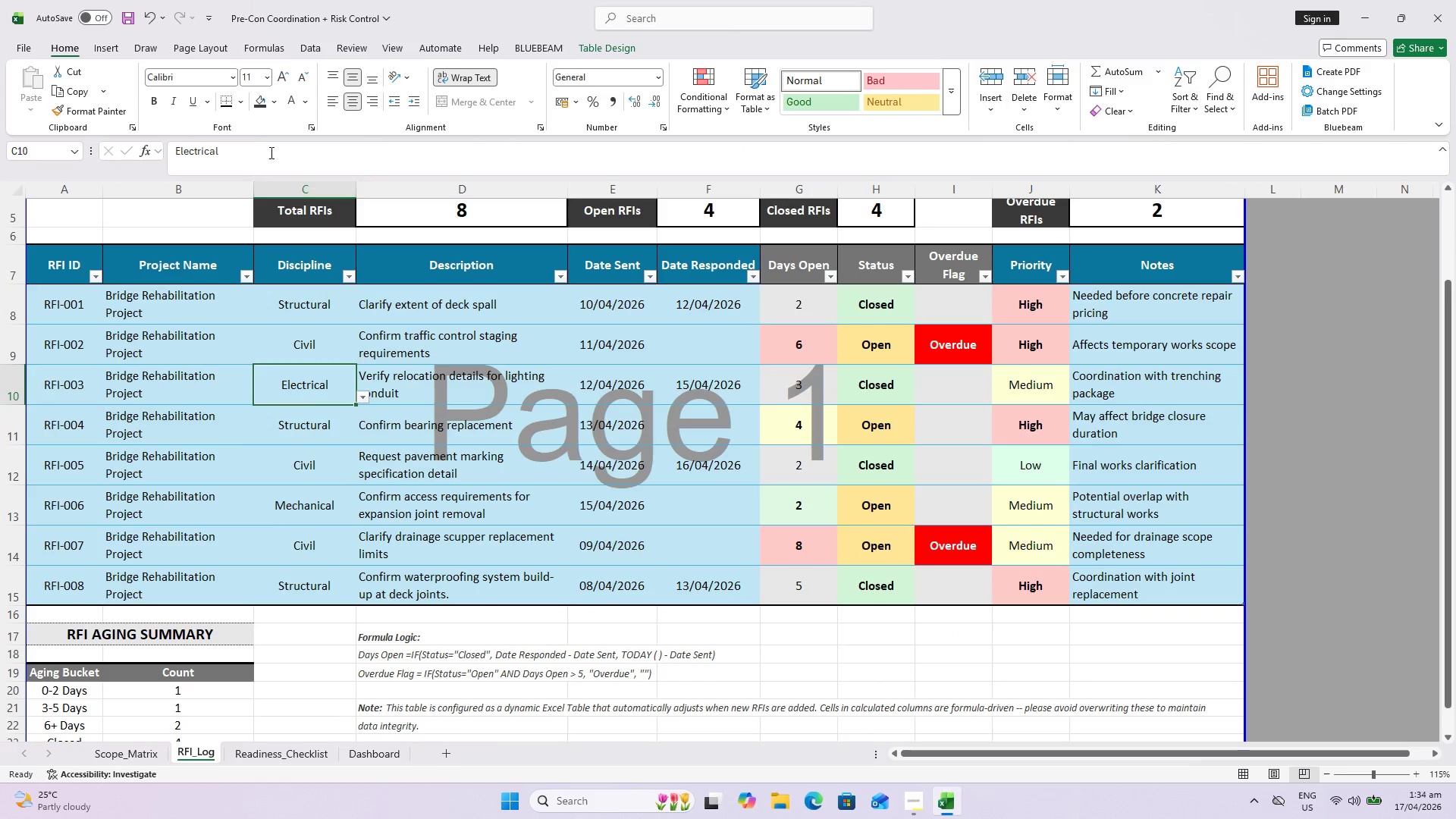 
left_click([267, 147])
 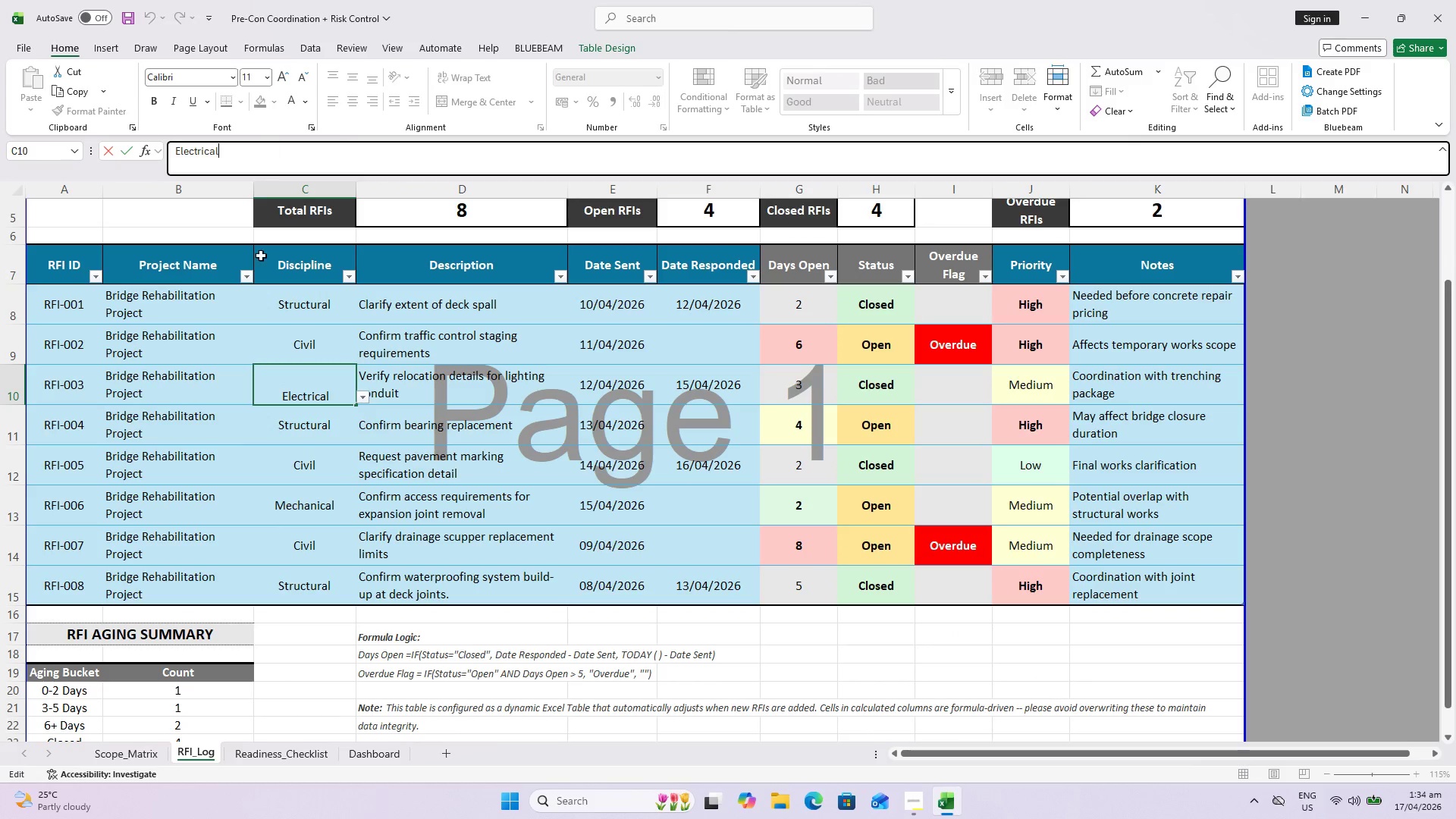 
key(Escape)
 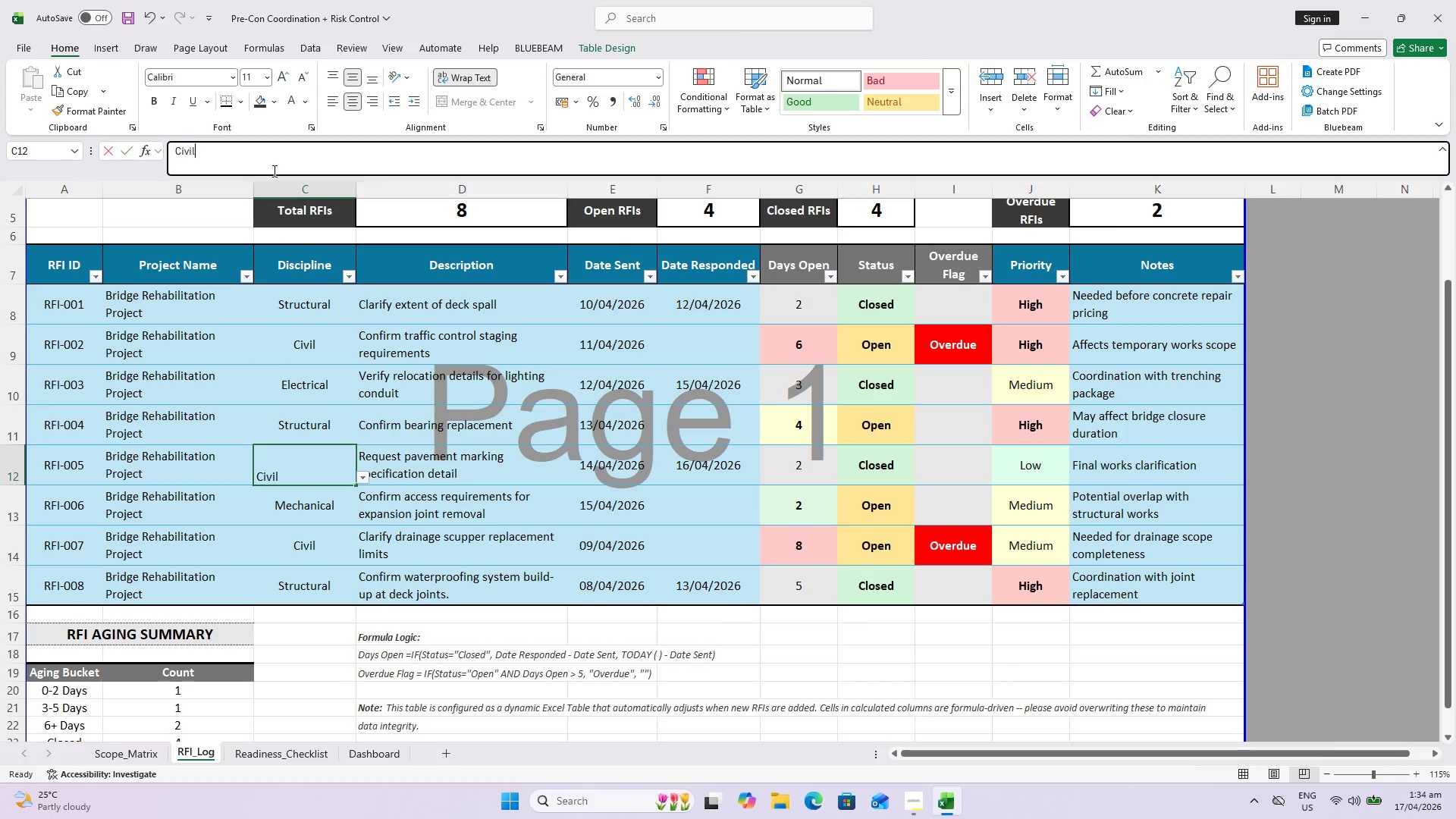 
key(Escape)
 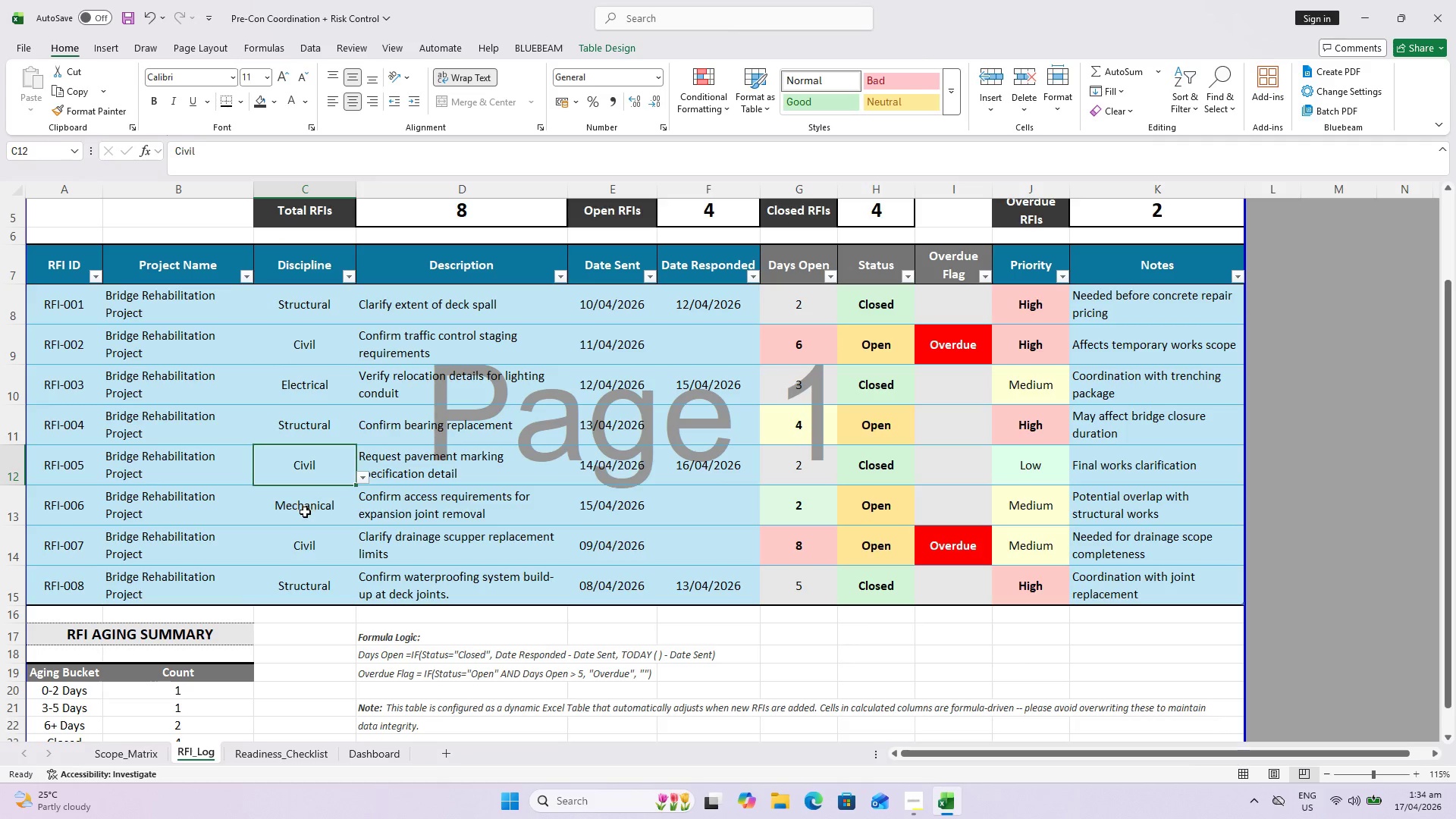 
left_click([305, 512])
 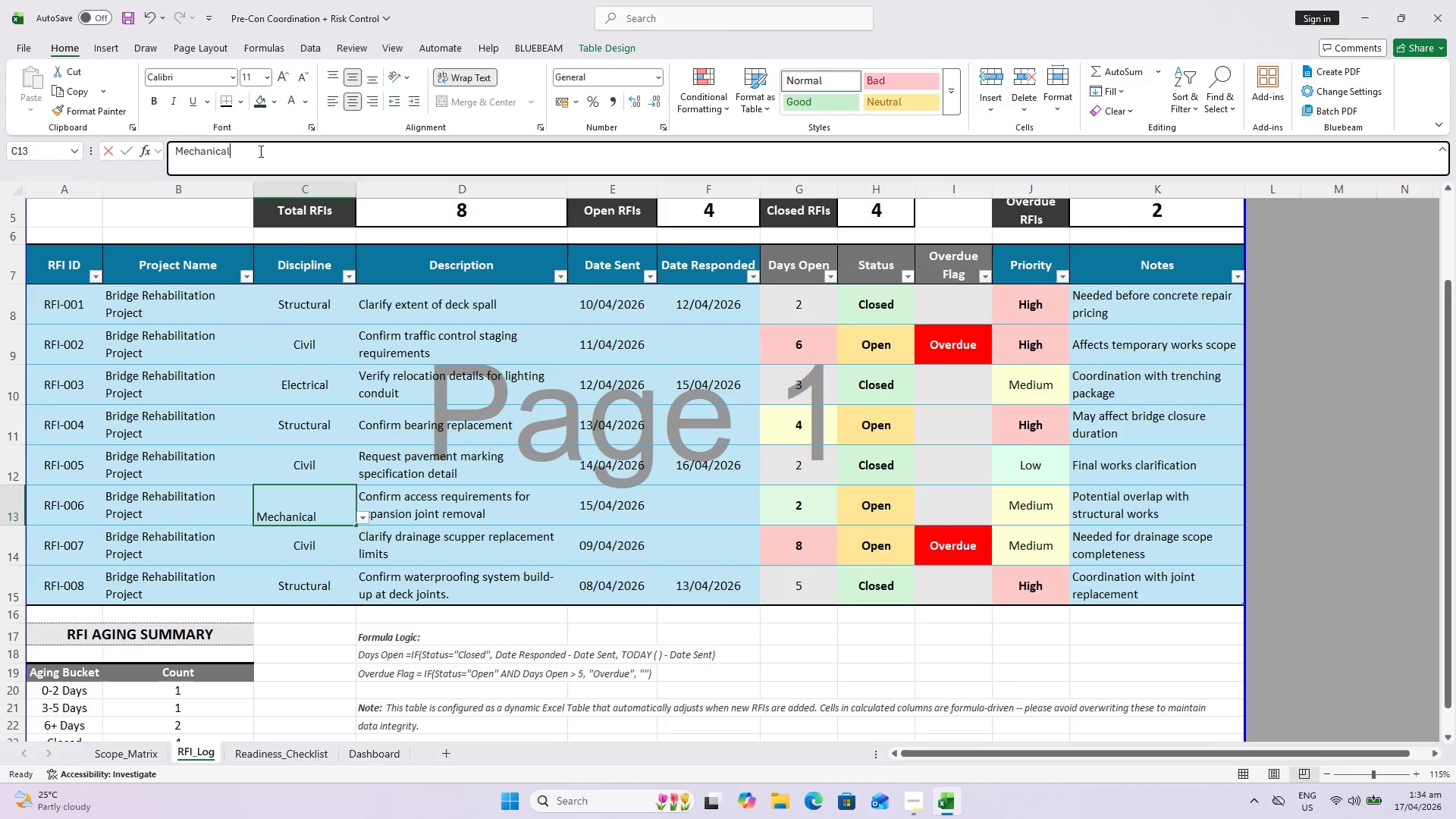 
key(Escape)
 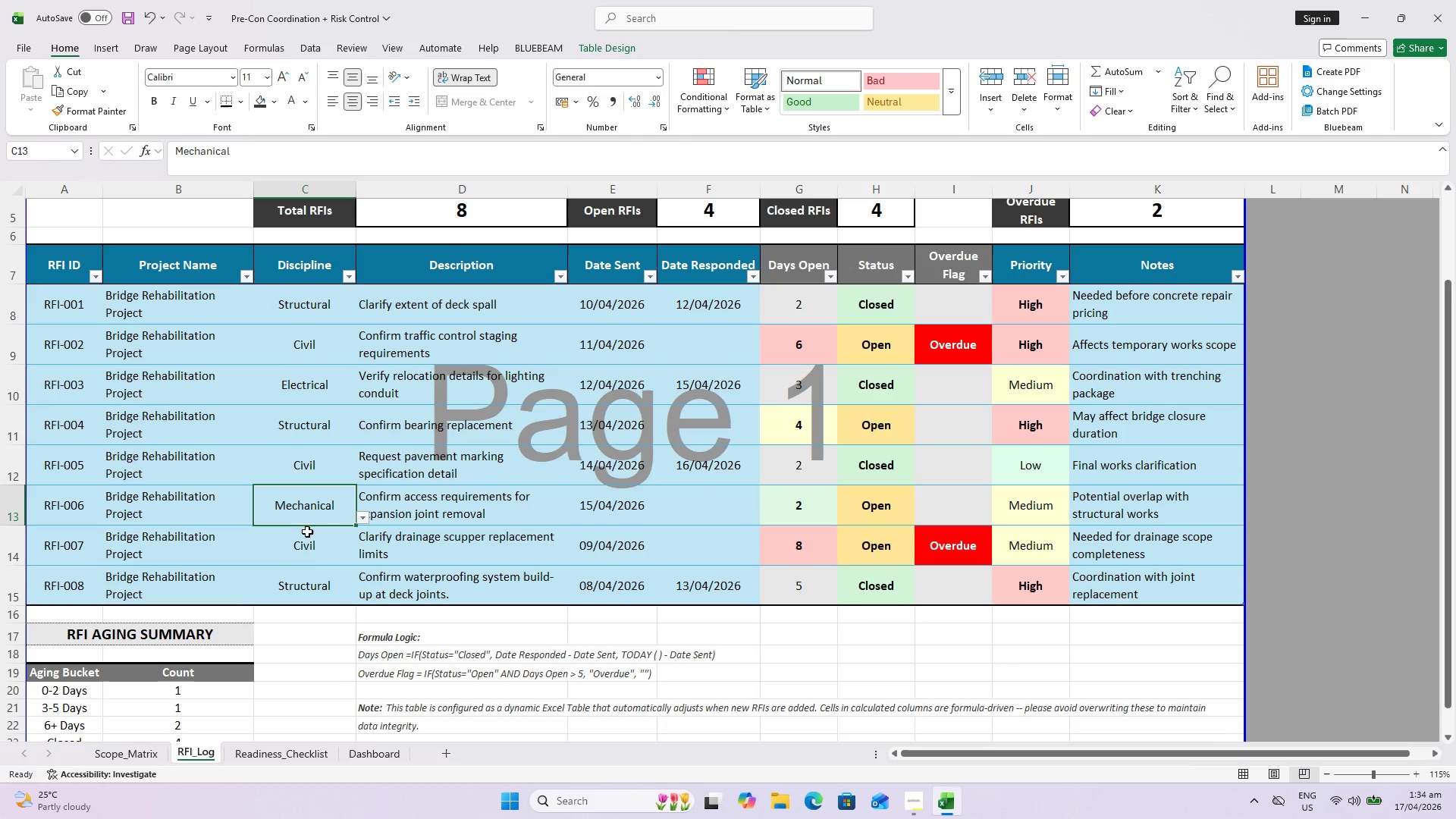 
left_click([313, 552])
 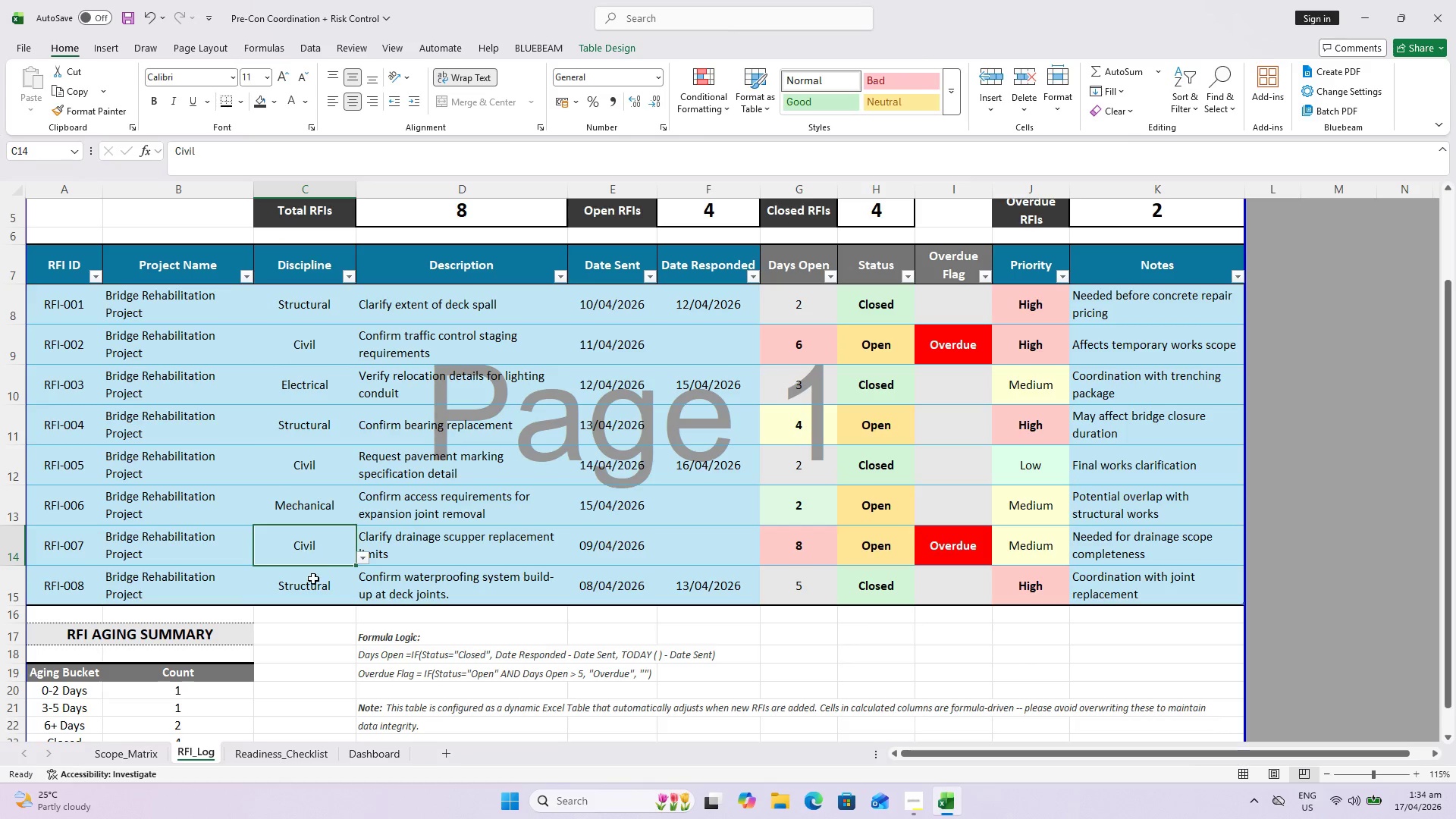 
left_click([313, 579])
 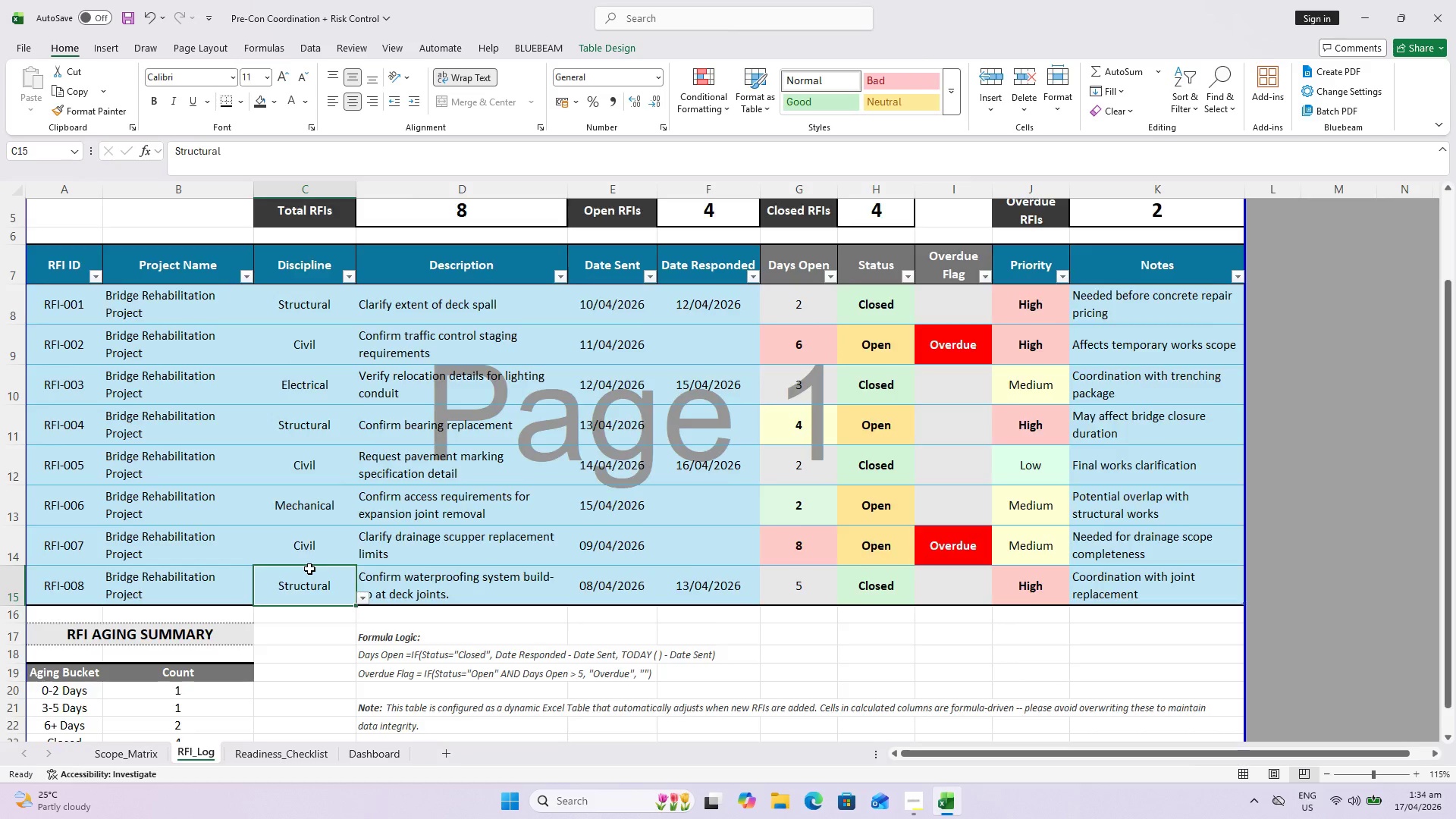 
scroll: coordinate [302, 468], scroll_direction: up, amount: 14.0
 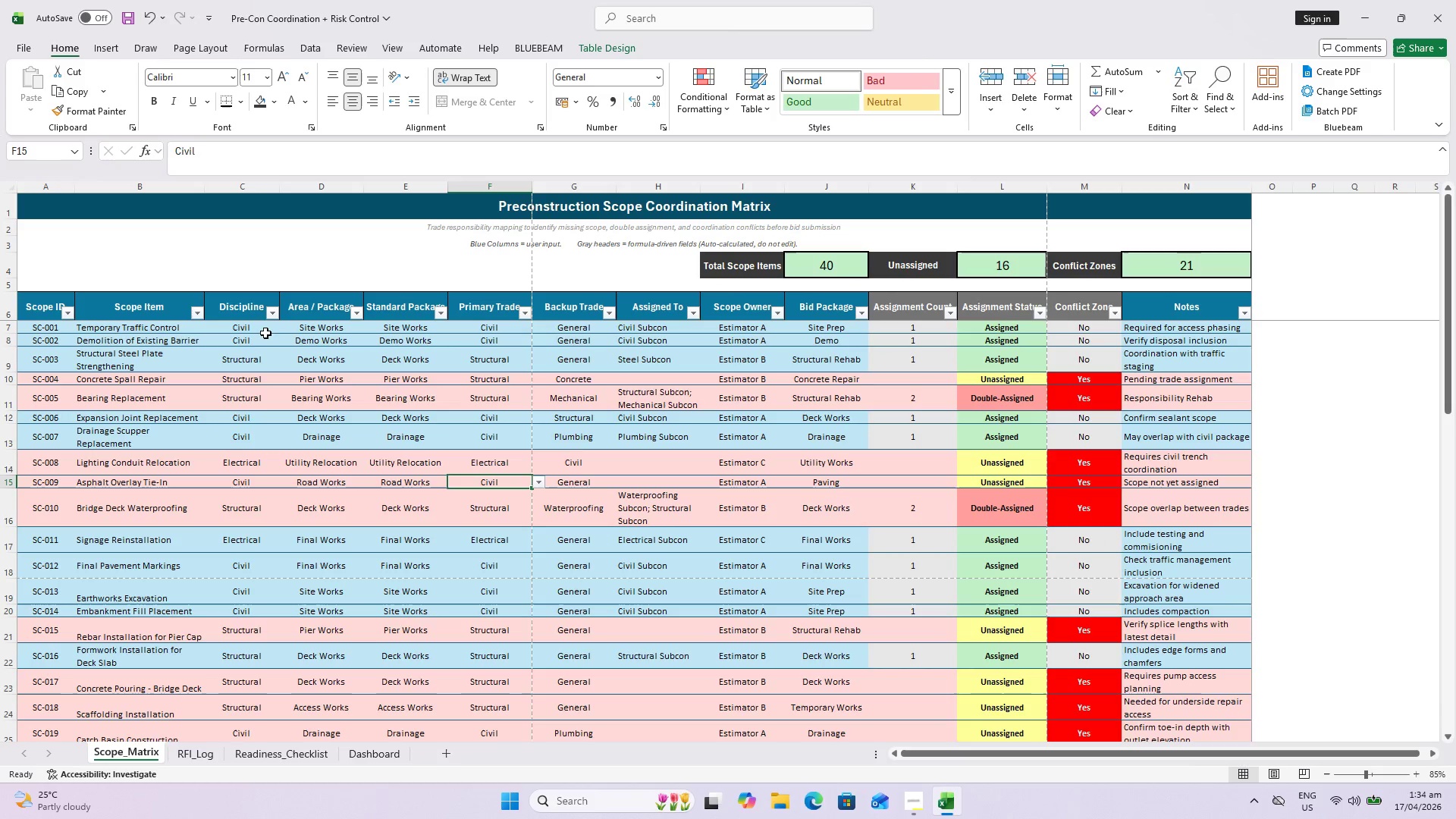 
left_click([264, 331])
 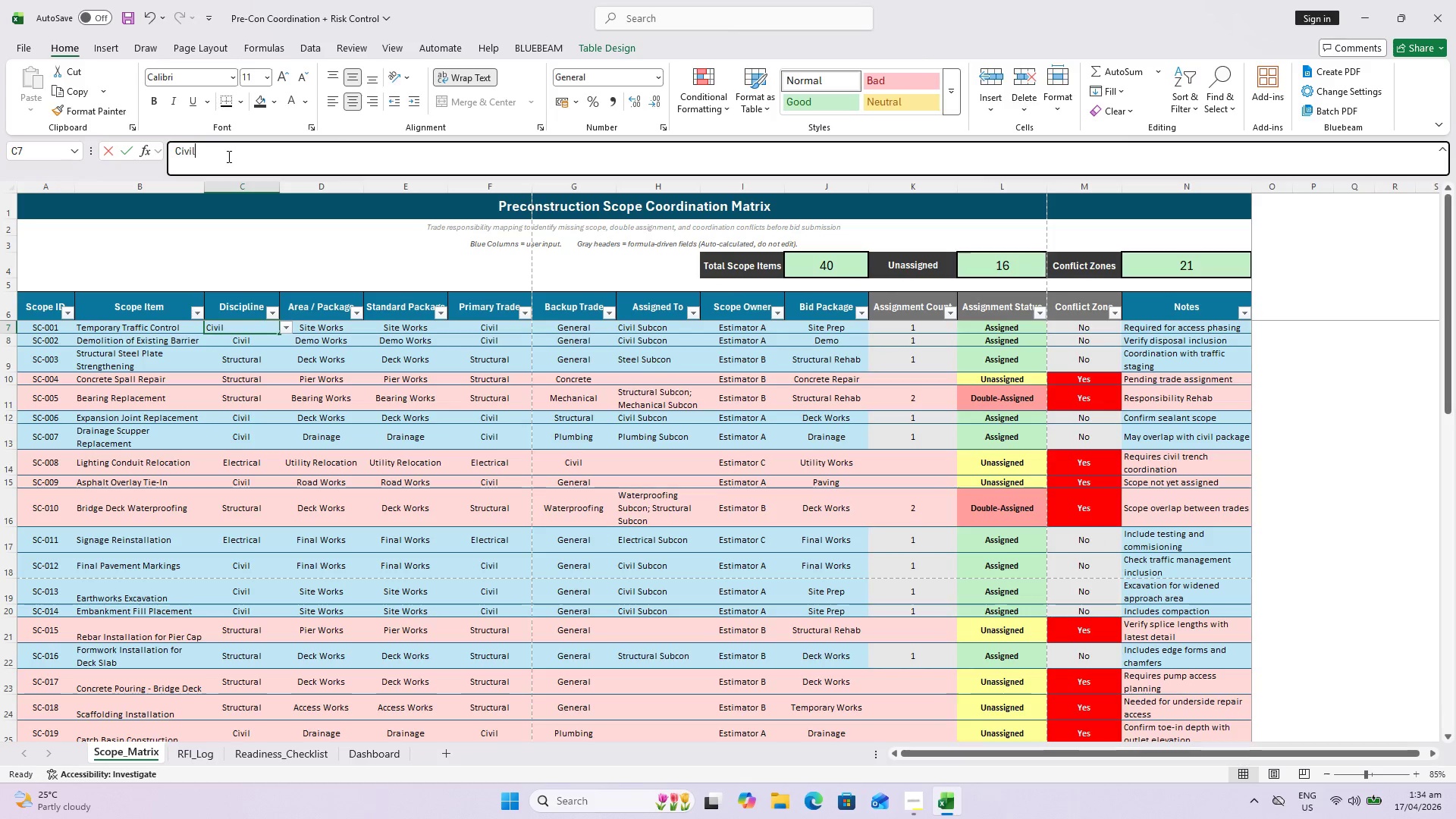 
key(Escape)
 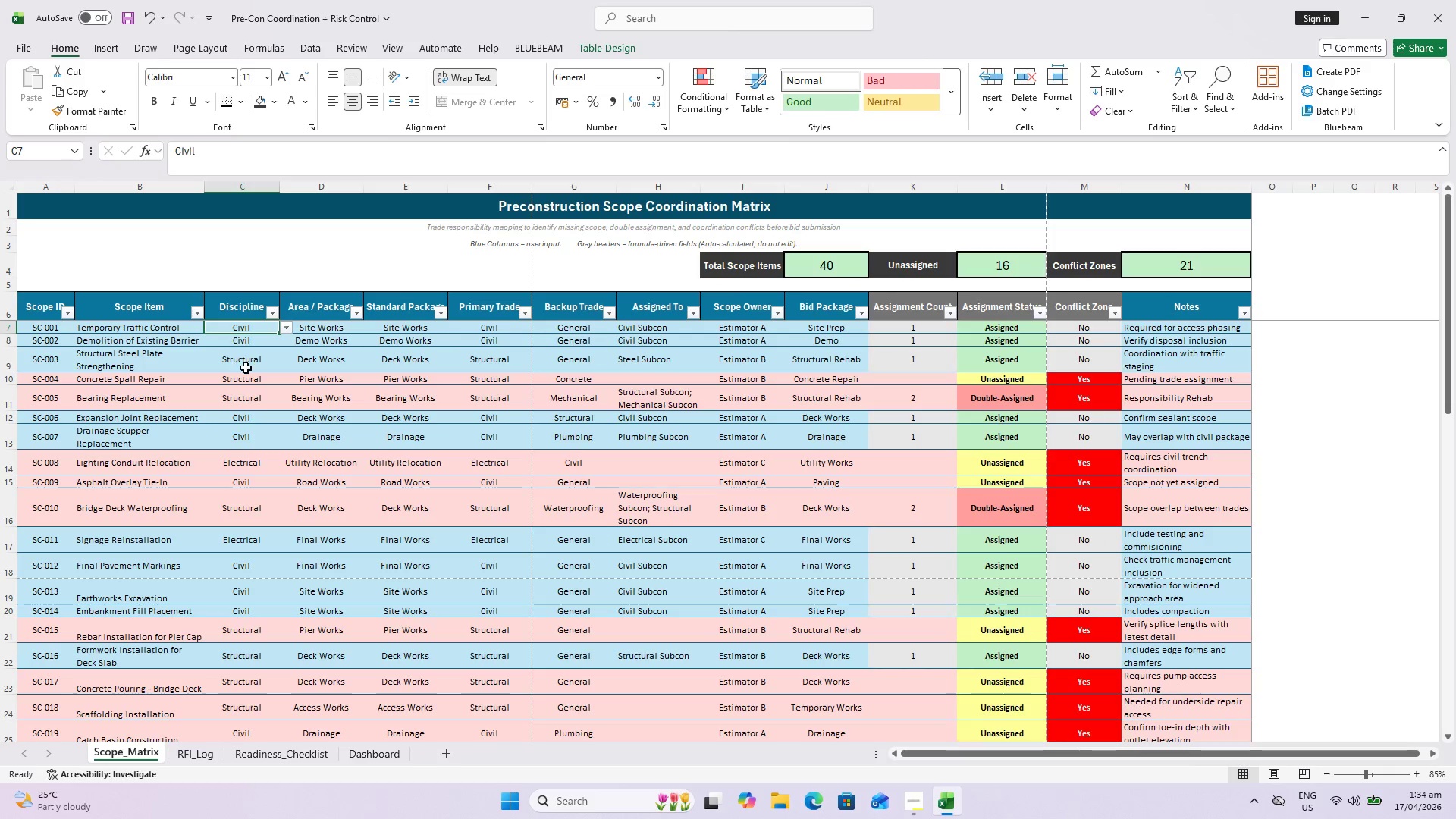 
left_click([246, 368])
 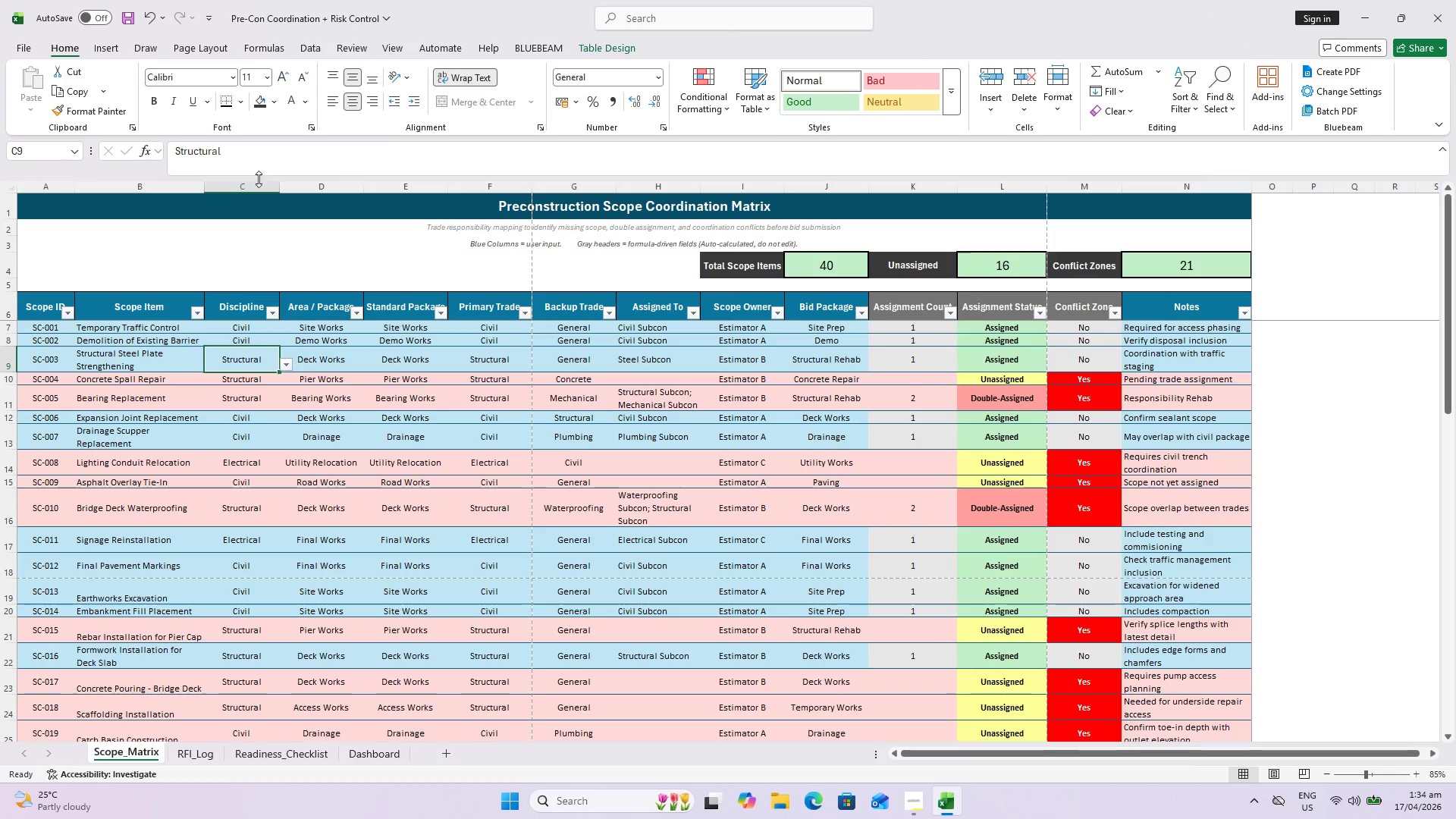 
left_click([266, 159])
 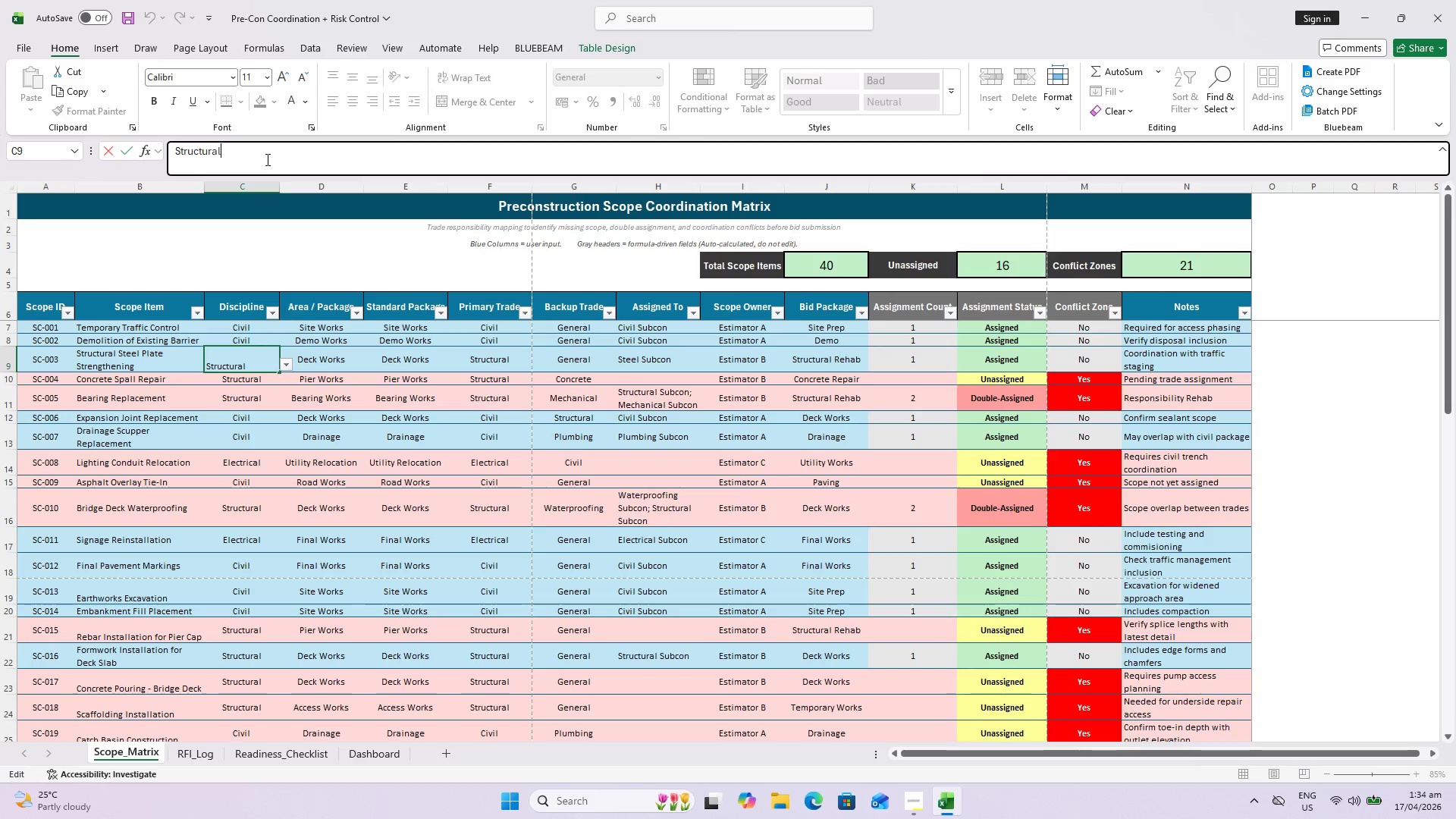 
key(Escape)
 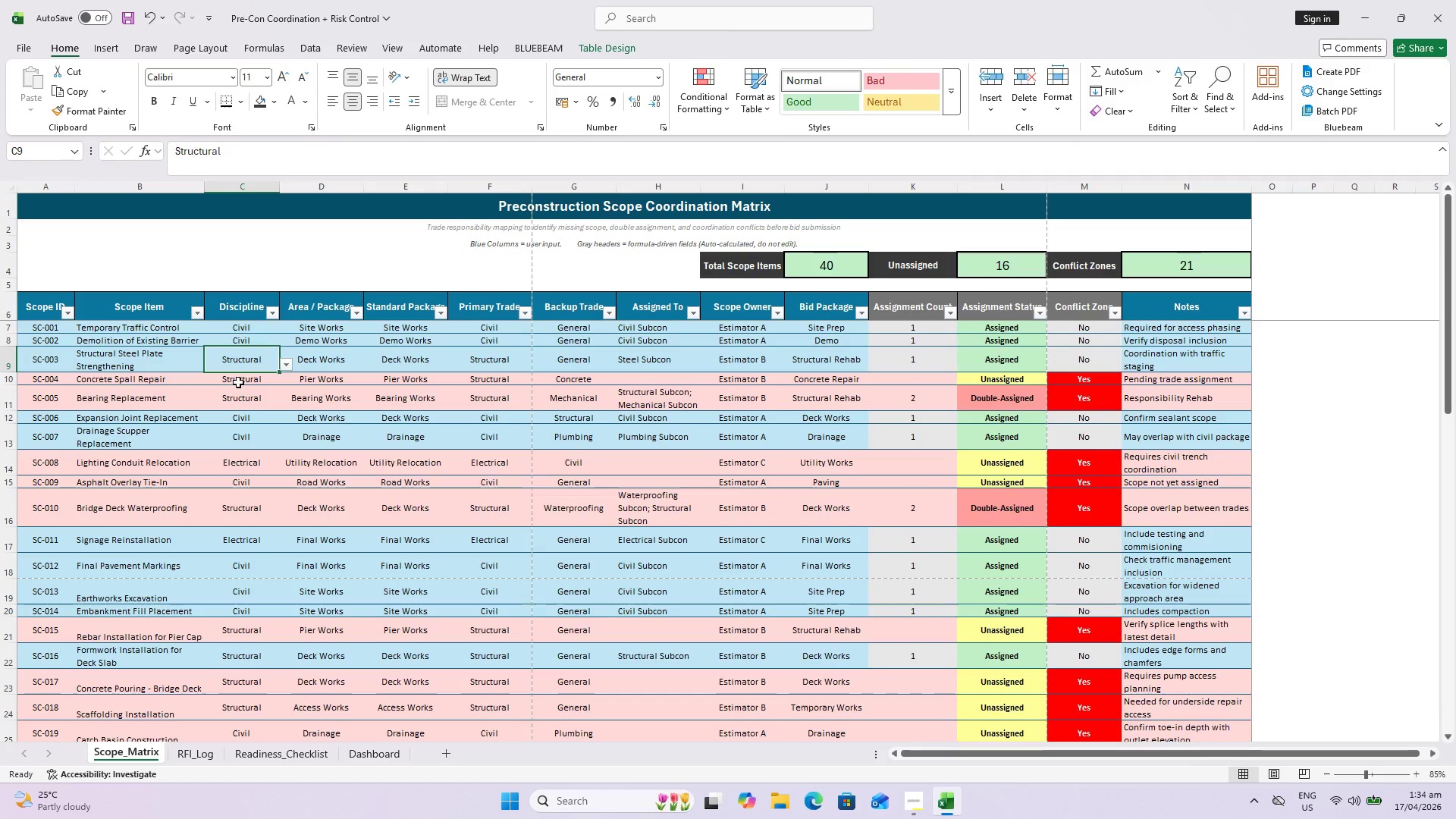 
left_click([238, 381])
 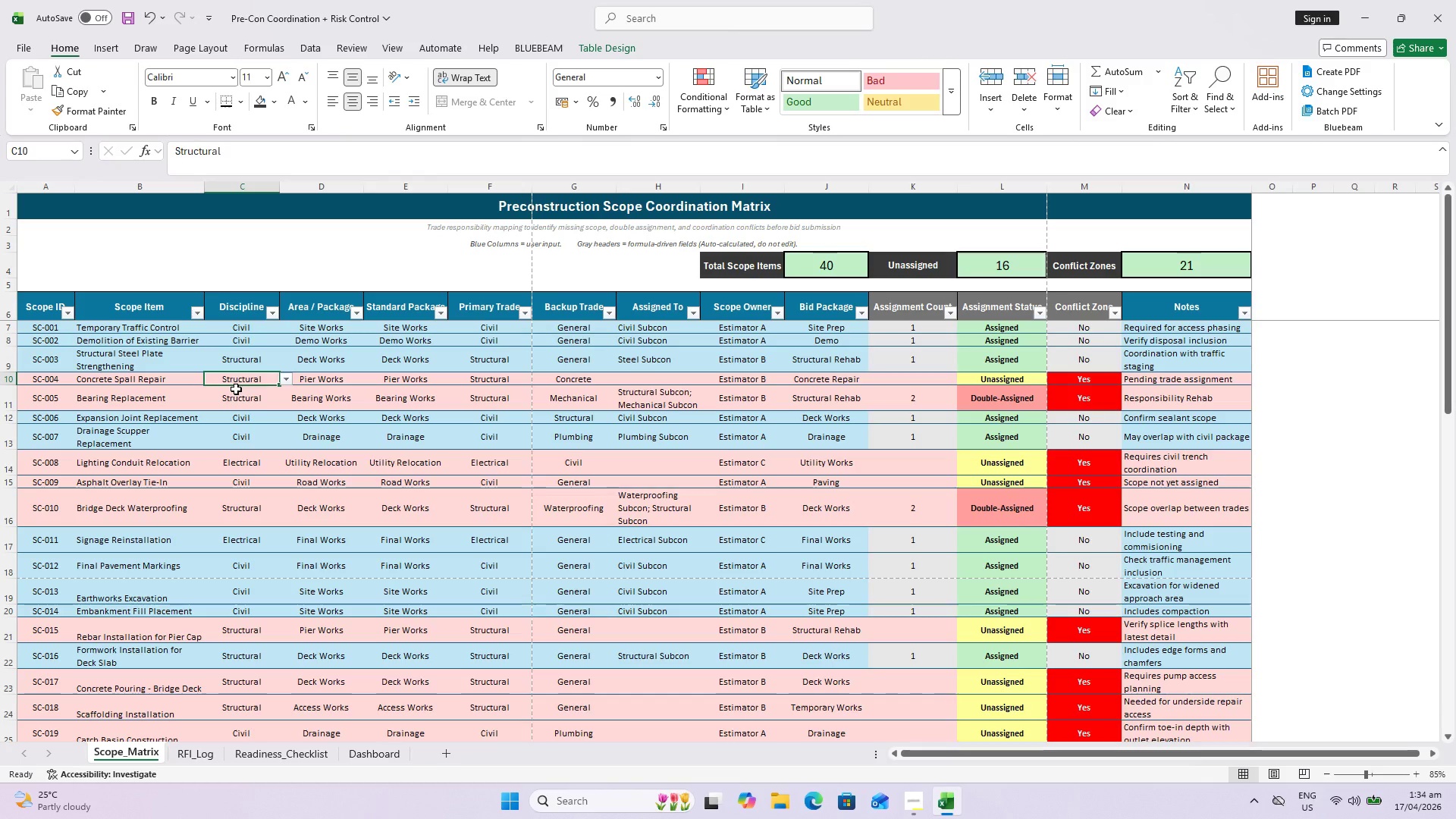 
key(Escape)
 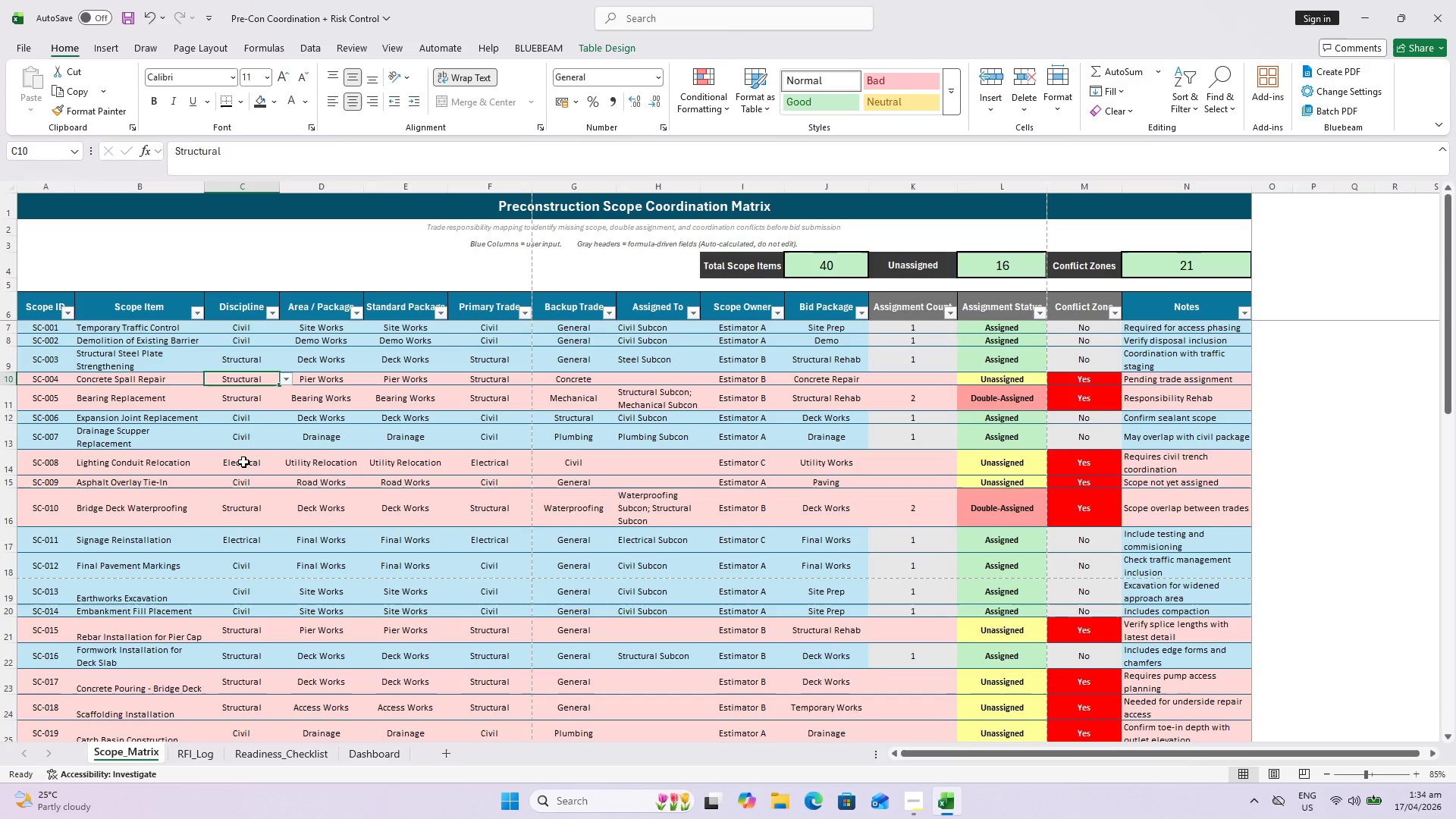 
left_click([243, 462])
 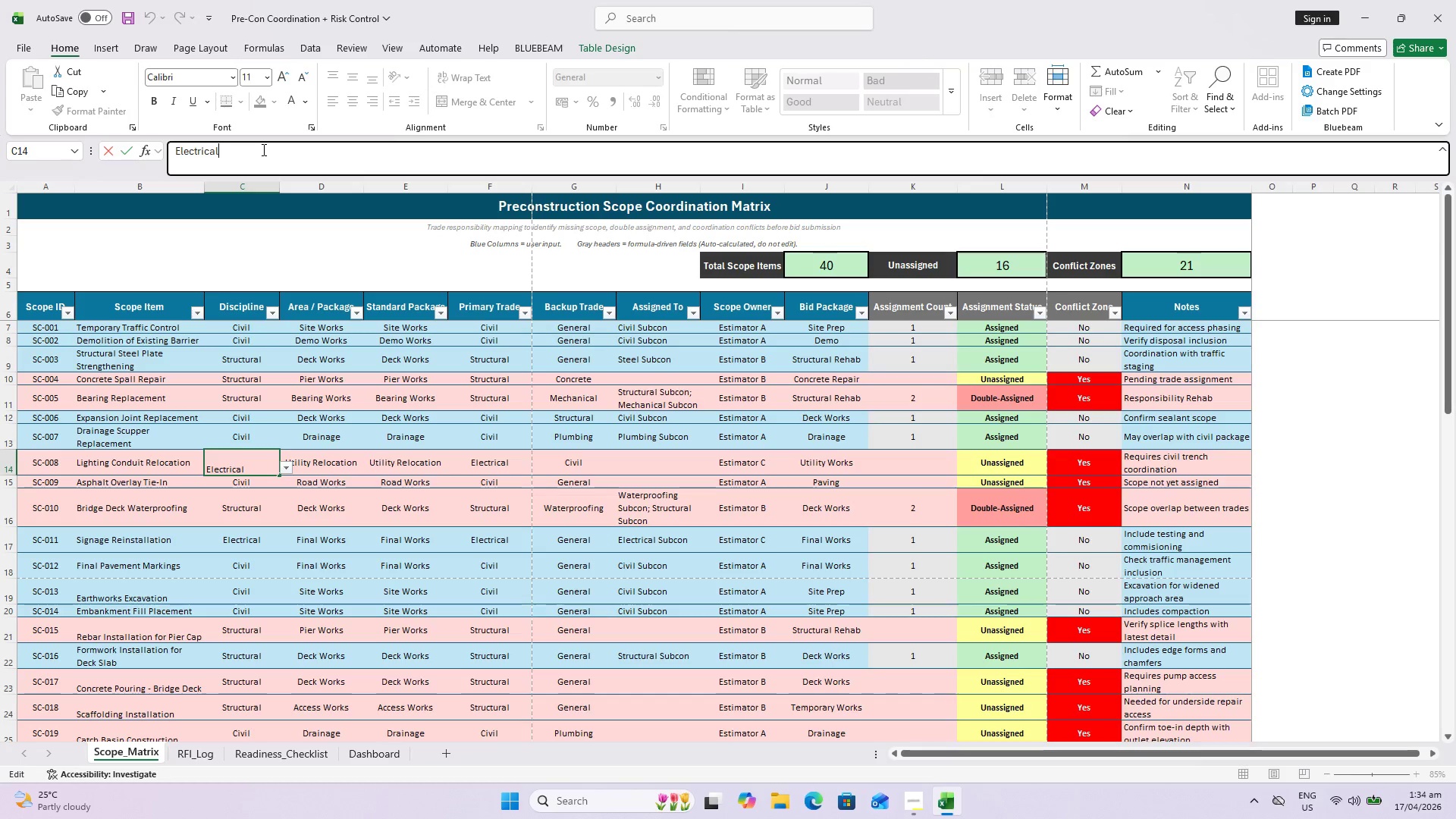 
key(Escape)
 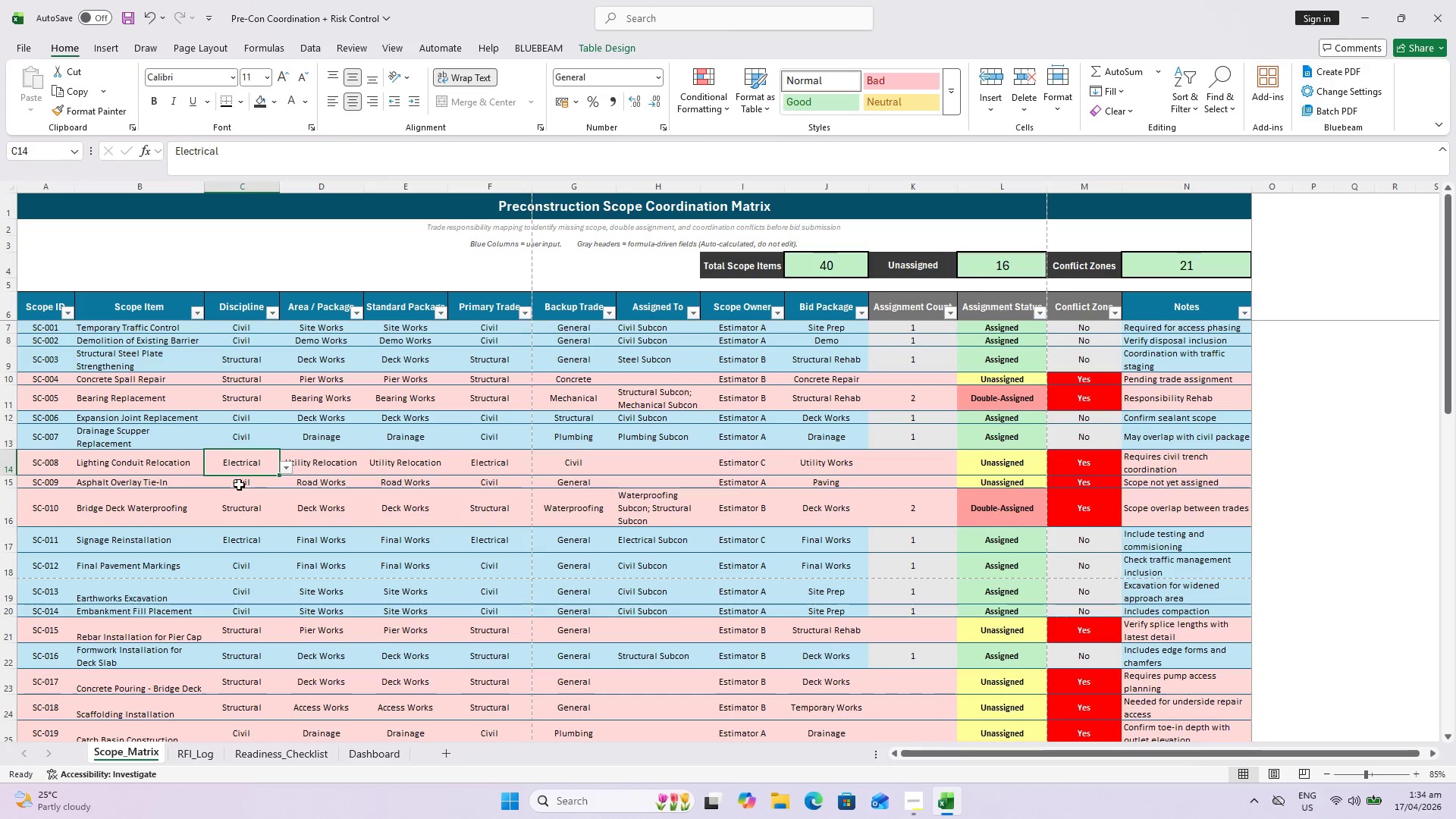 
left_click([239, 484])
 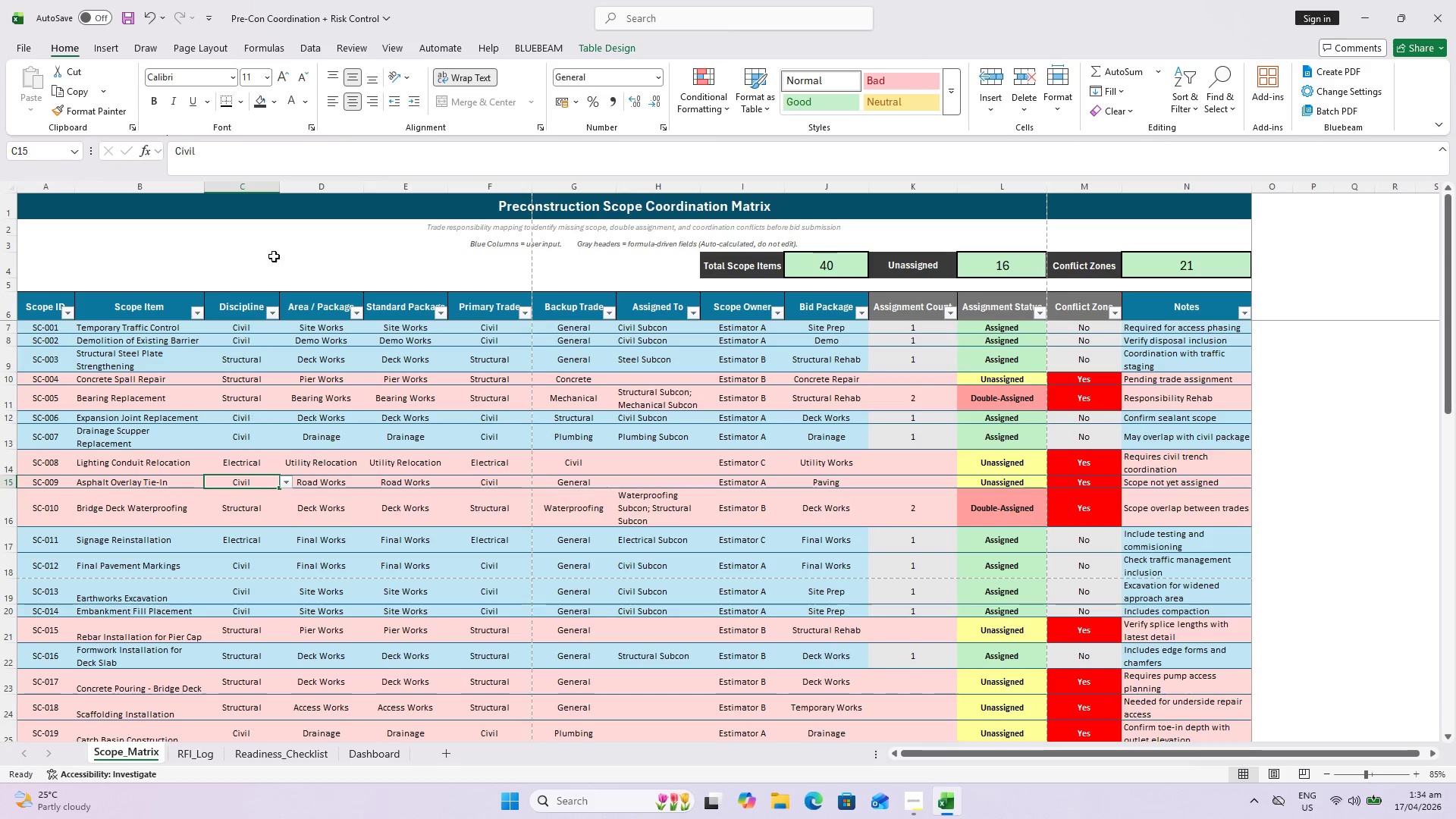 
key(Escape)
 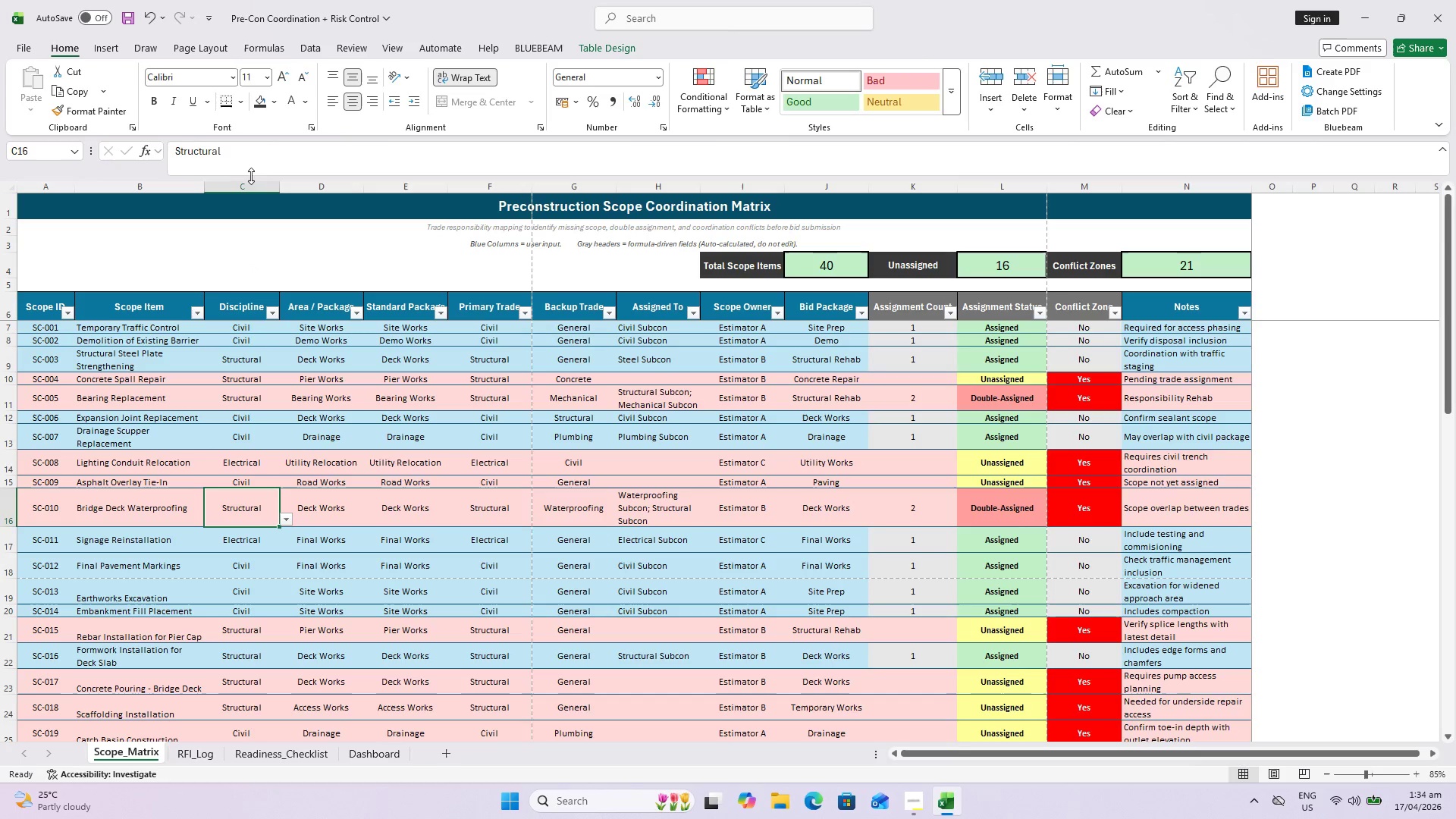 
left_click([255, 162])
 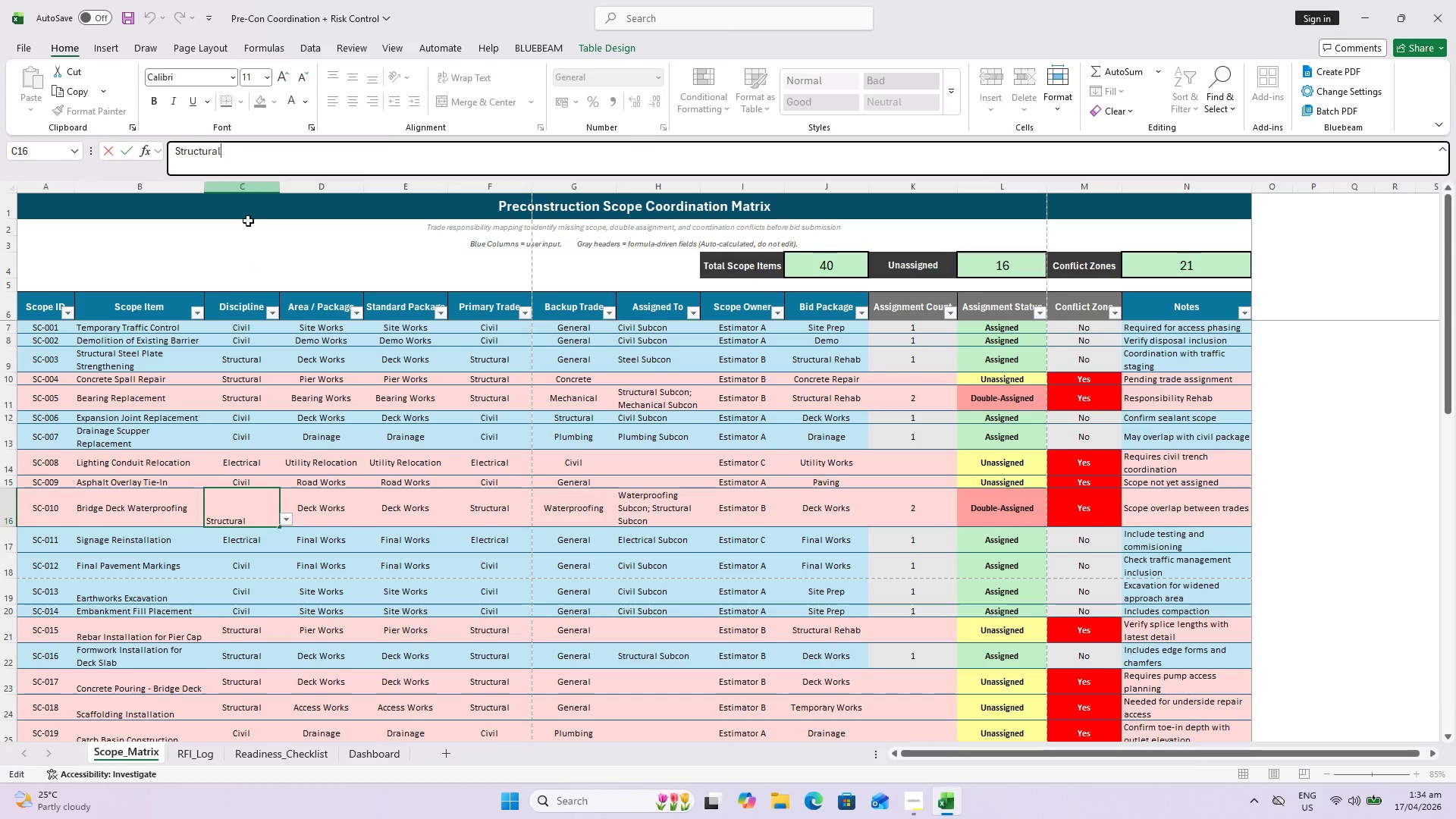 
key(Escape)
 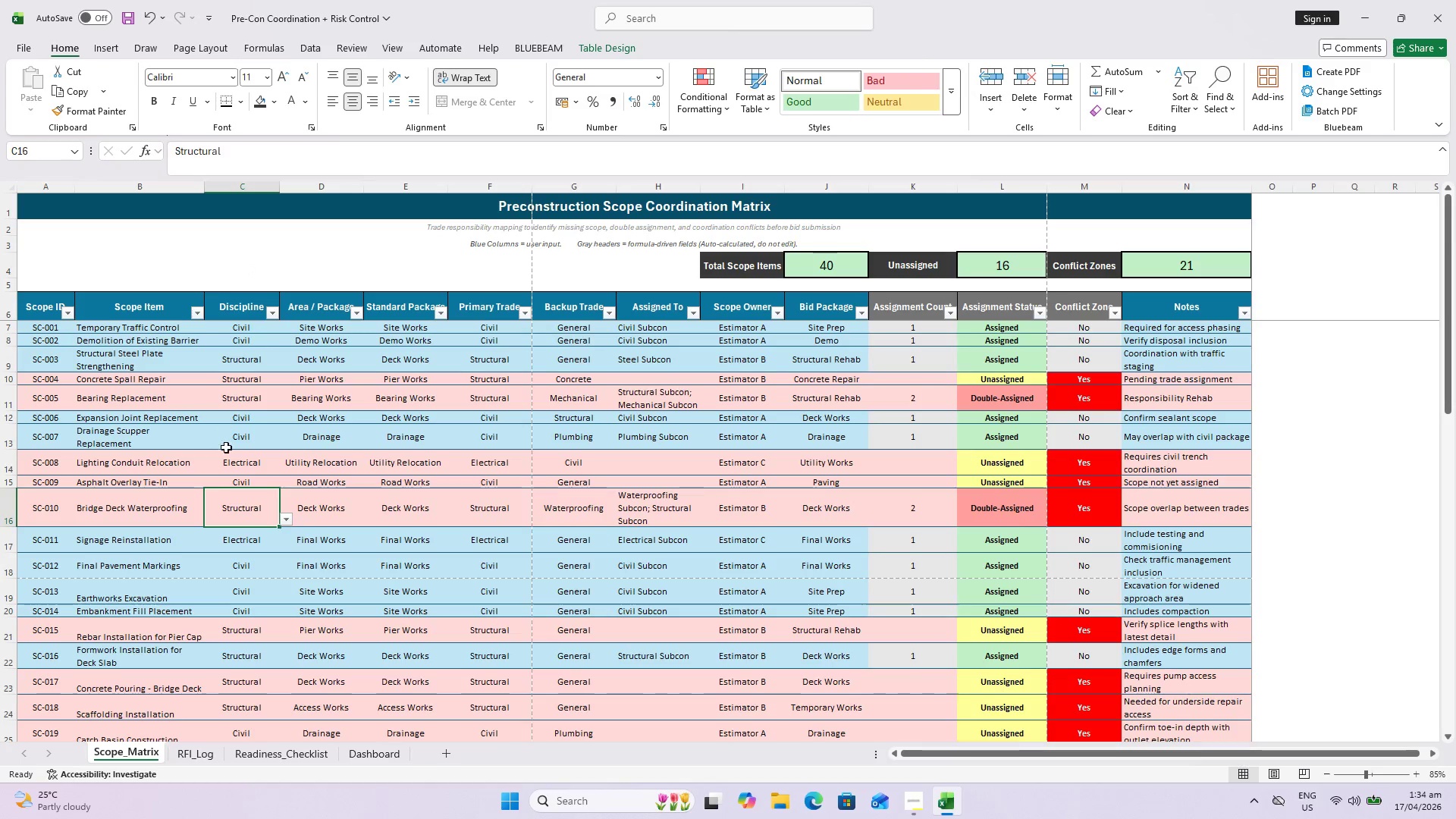 
scroll: coordinate [224, 611], scroll_direction: down, amount: 14.0
 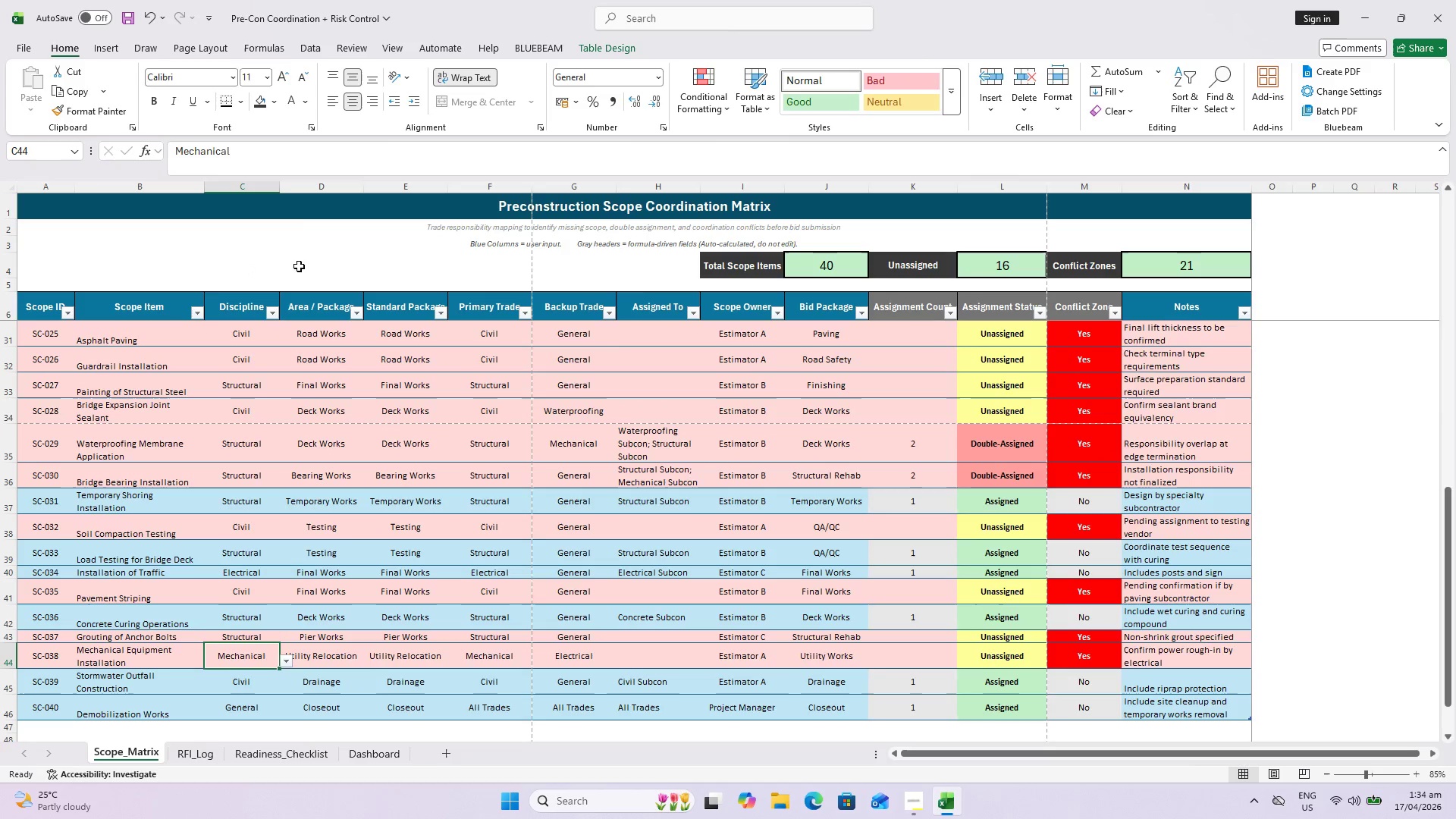 
left_click([281, 153])
 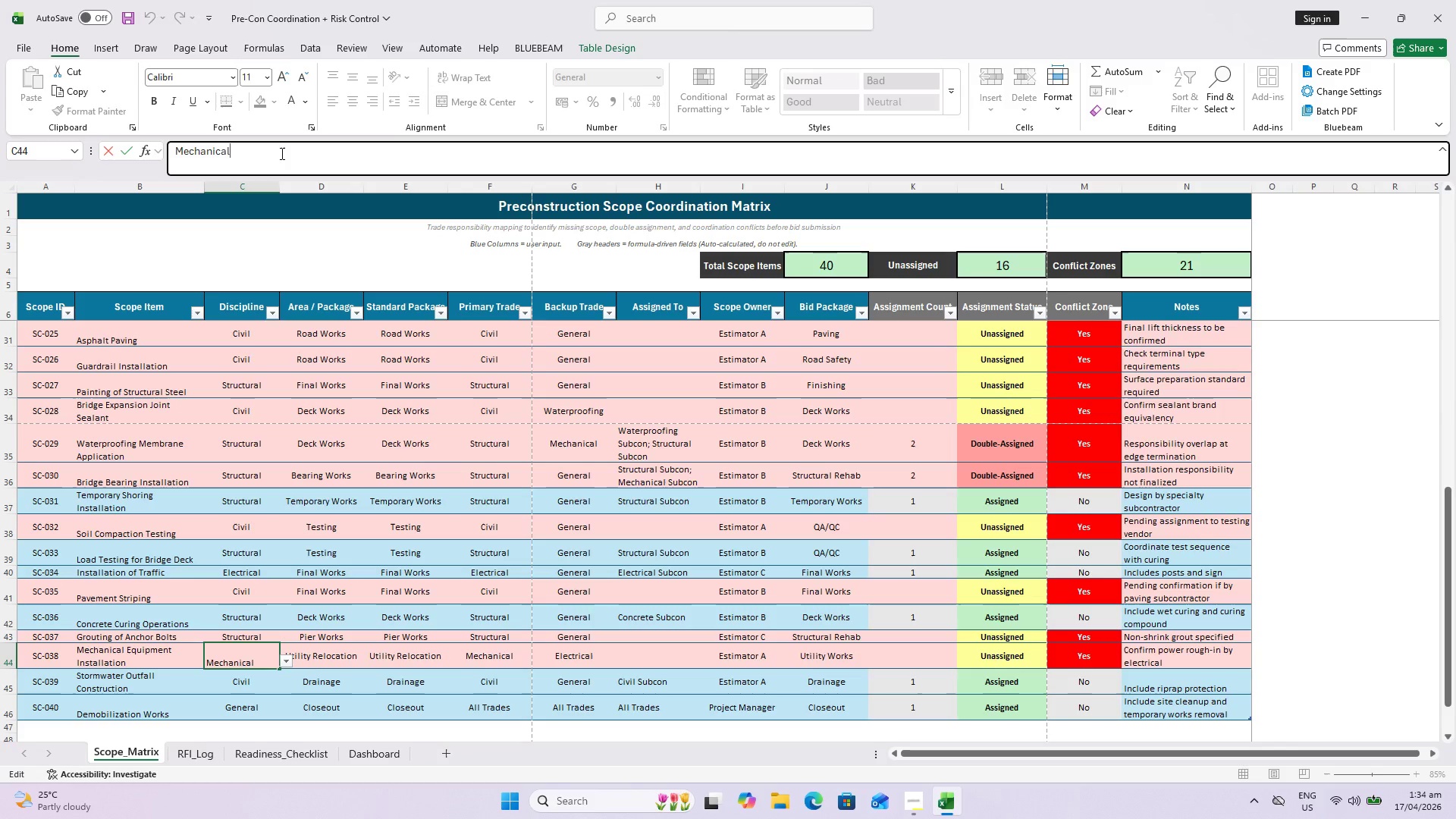 
key(Escape)
 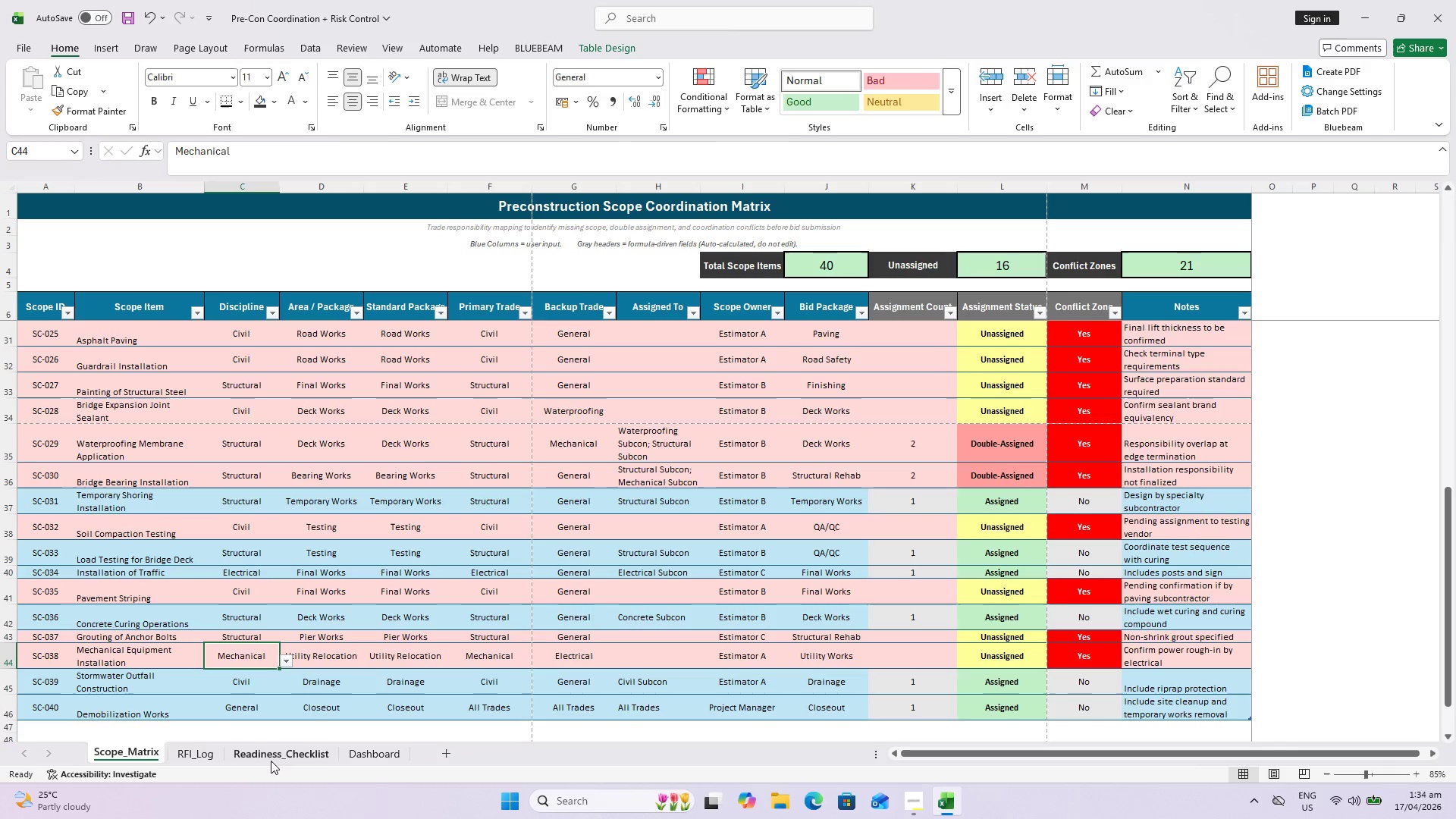 
left_click([362, 762])
 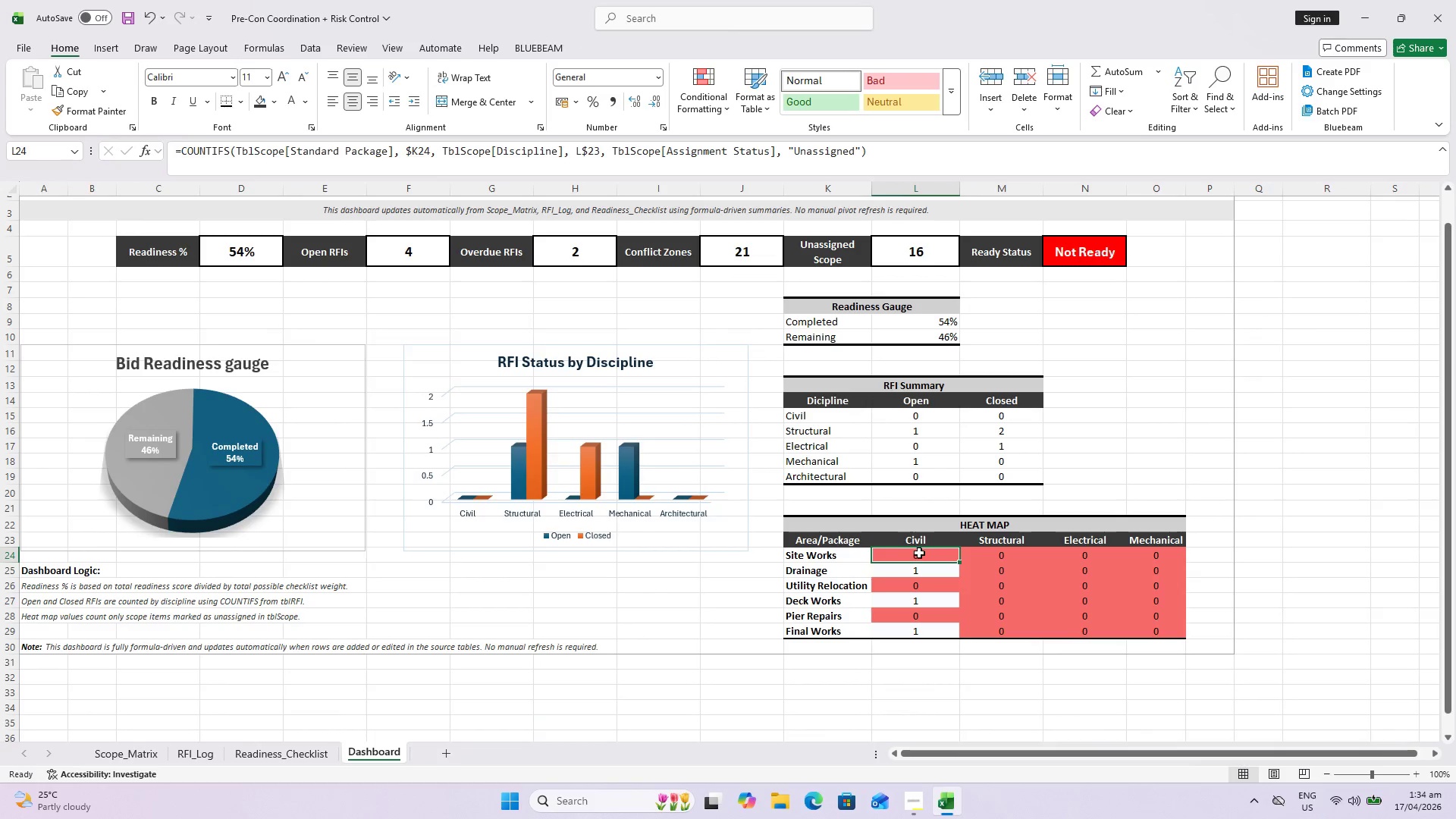 
double_click([919, 553])
 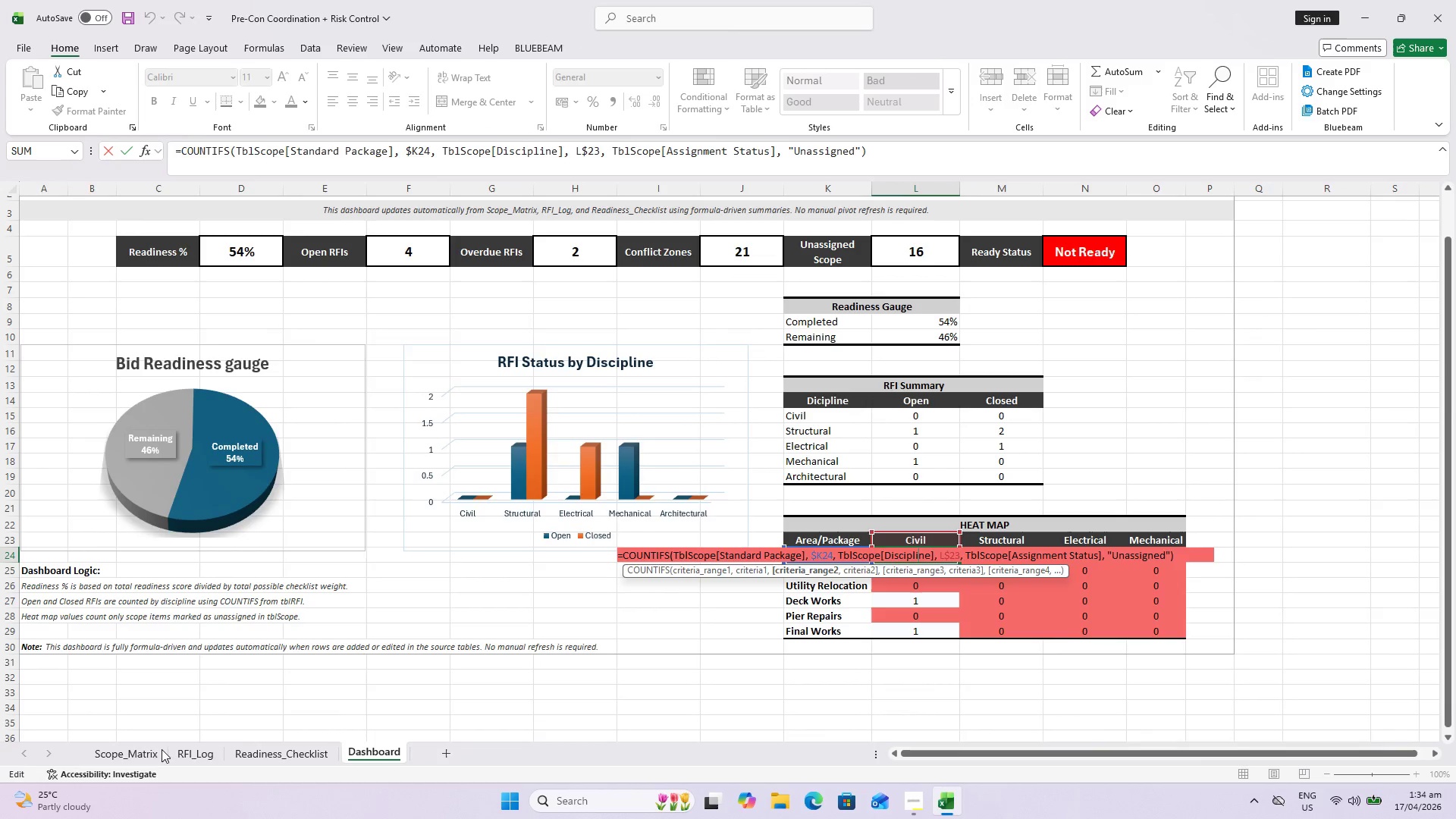 
left_click([130, 750])
 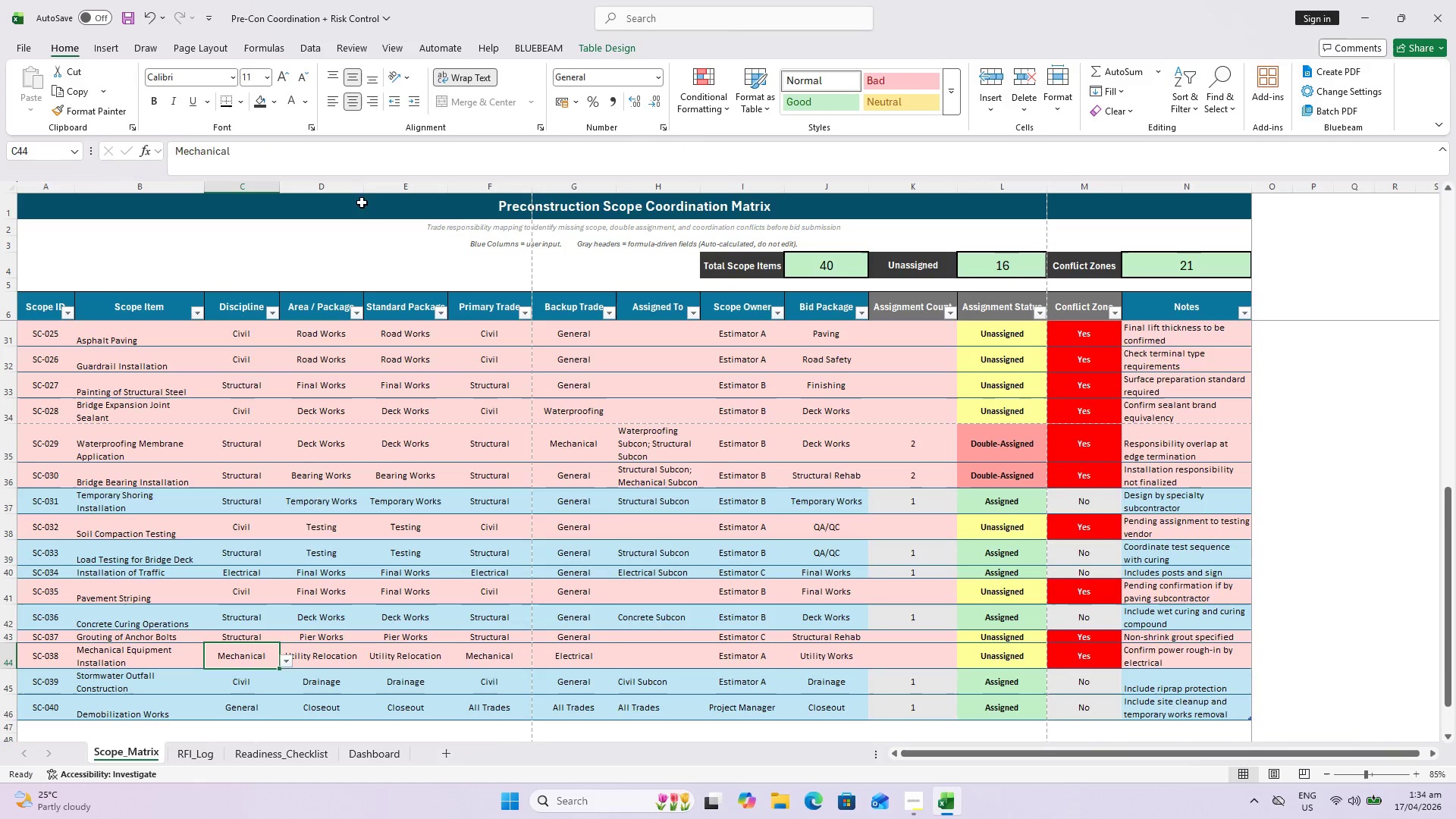 
key(Escape)
 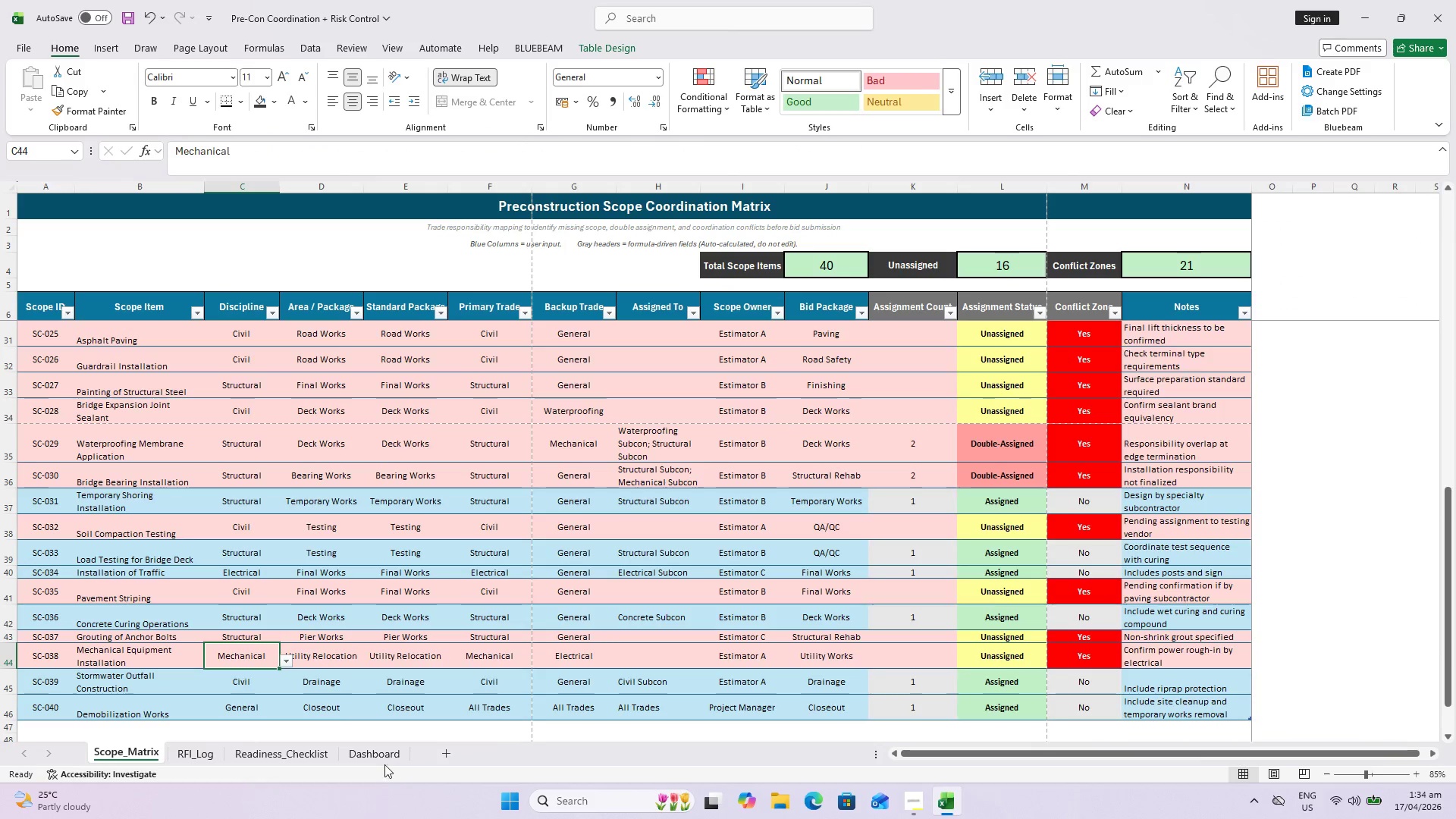 
left_click([378, 755])
 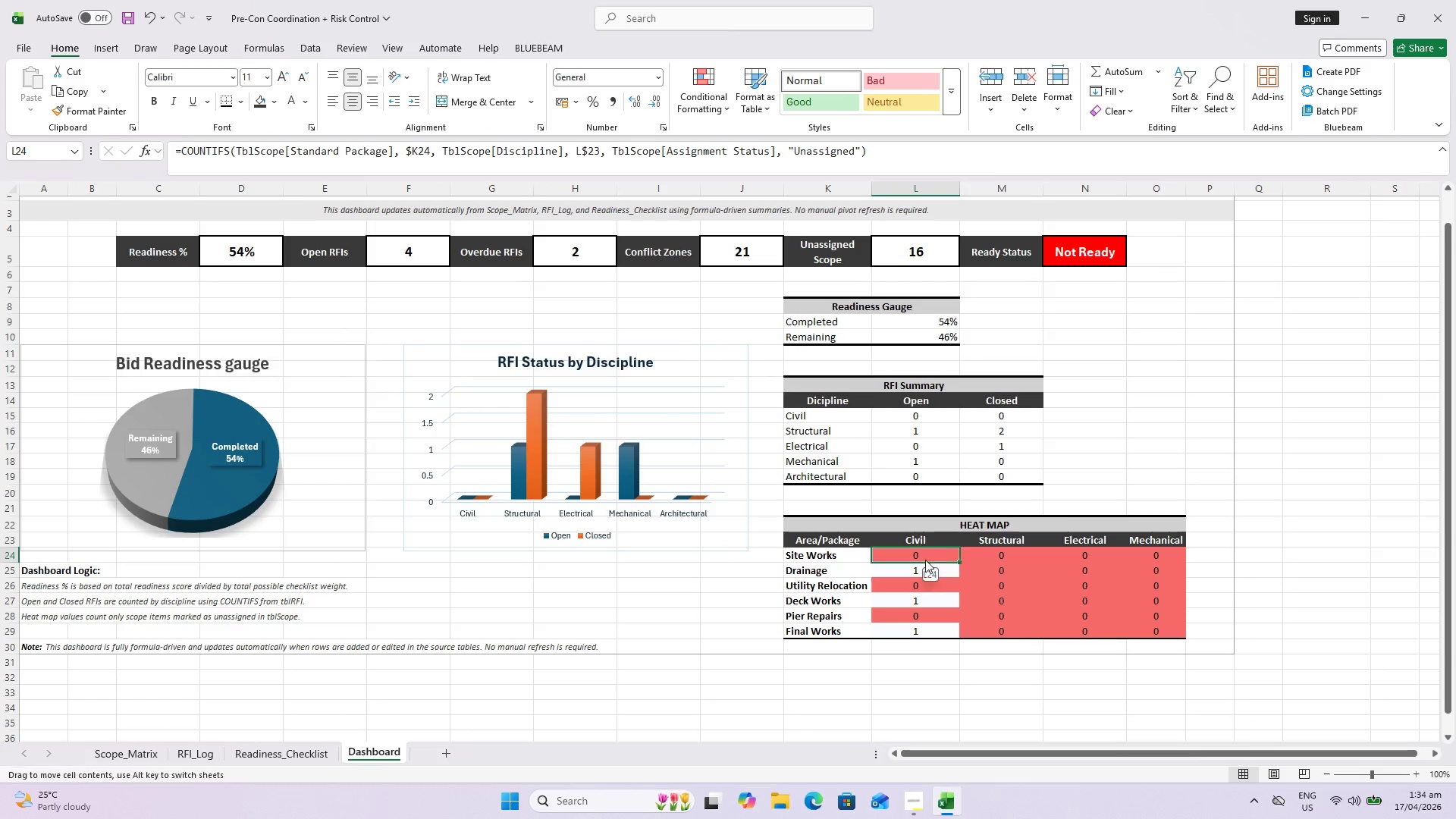 
double_click([925, 560])
 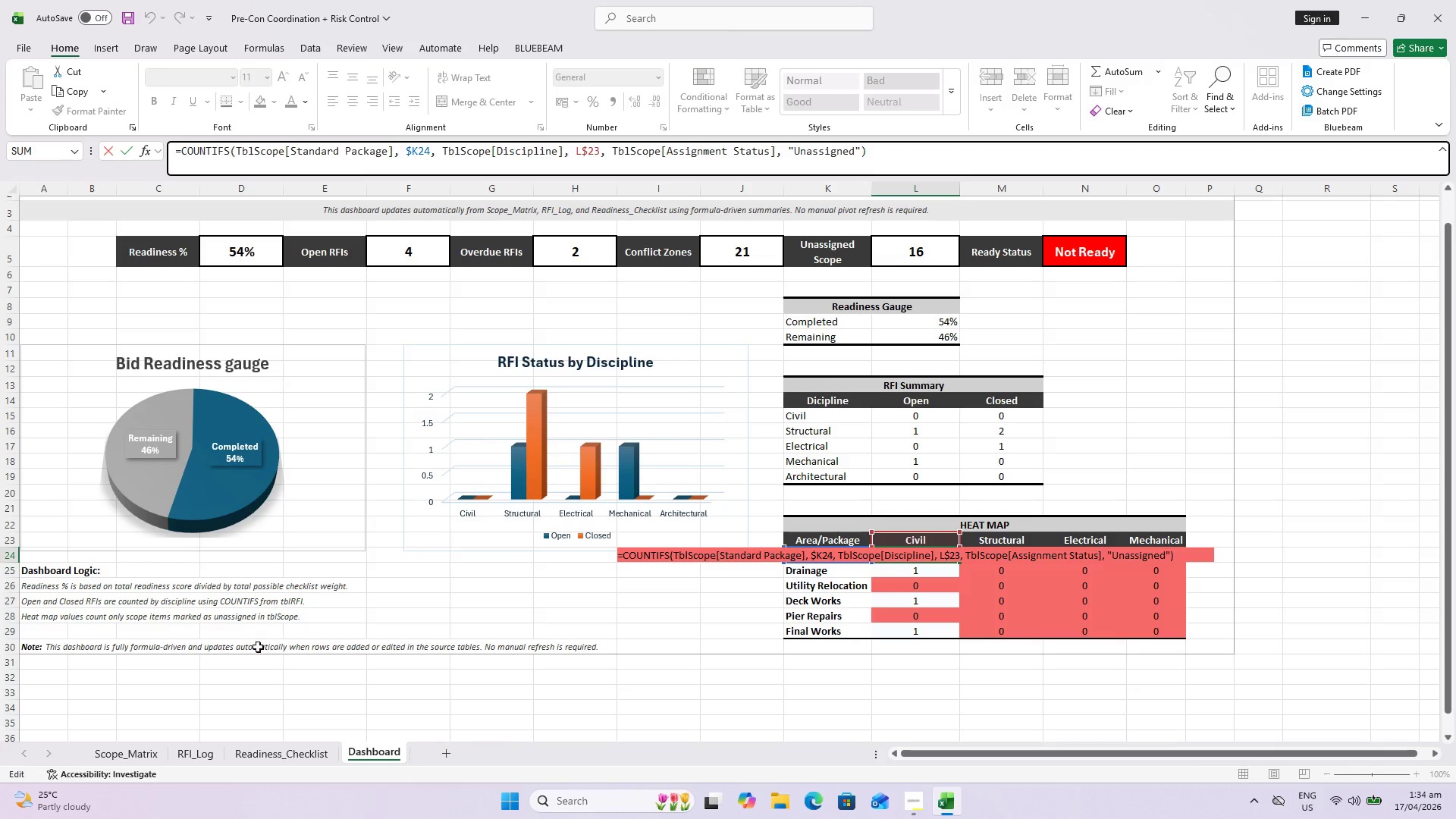 
left_click([139, 752])
 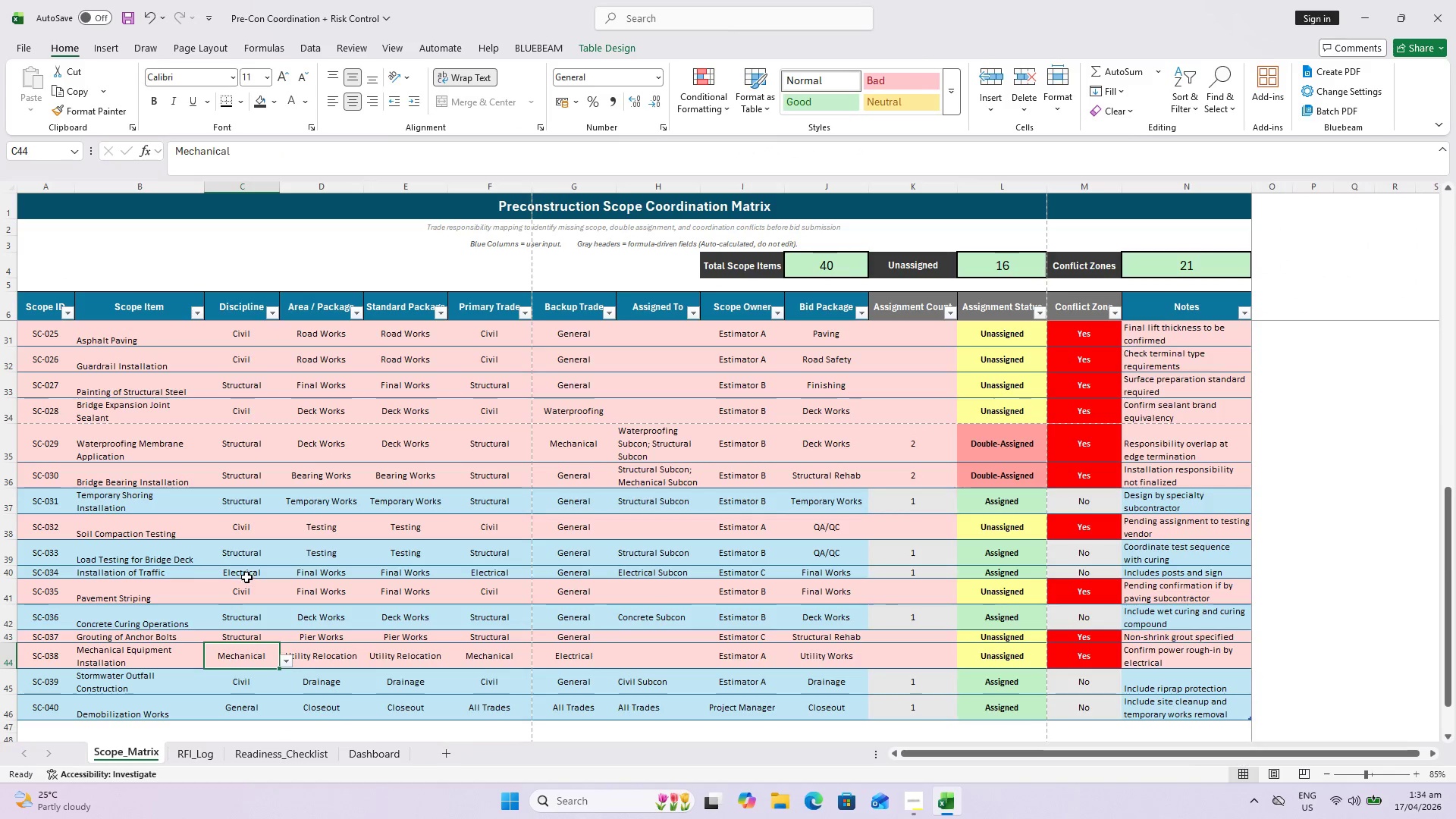 
scroll: coordinate [253, 564], scroll_direction: up, amount: 12.0
 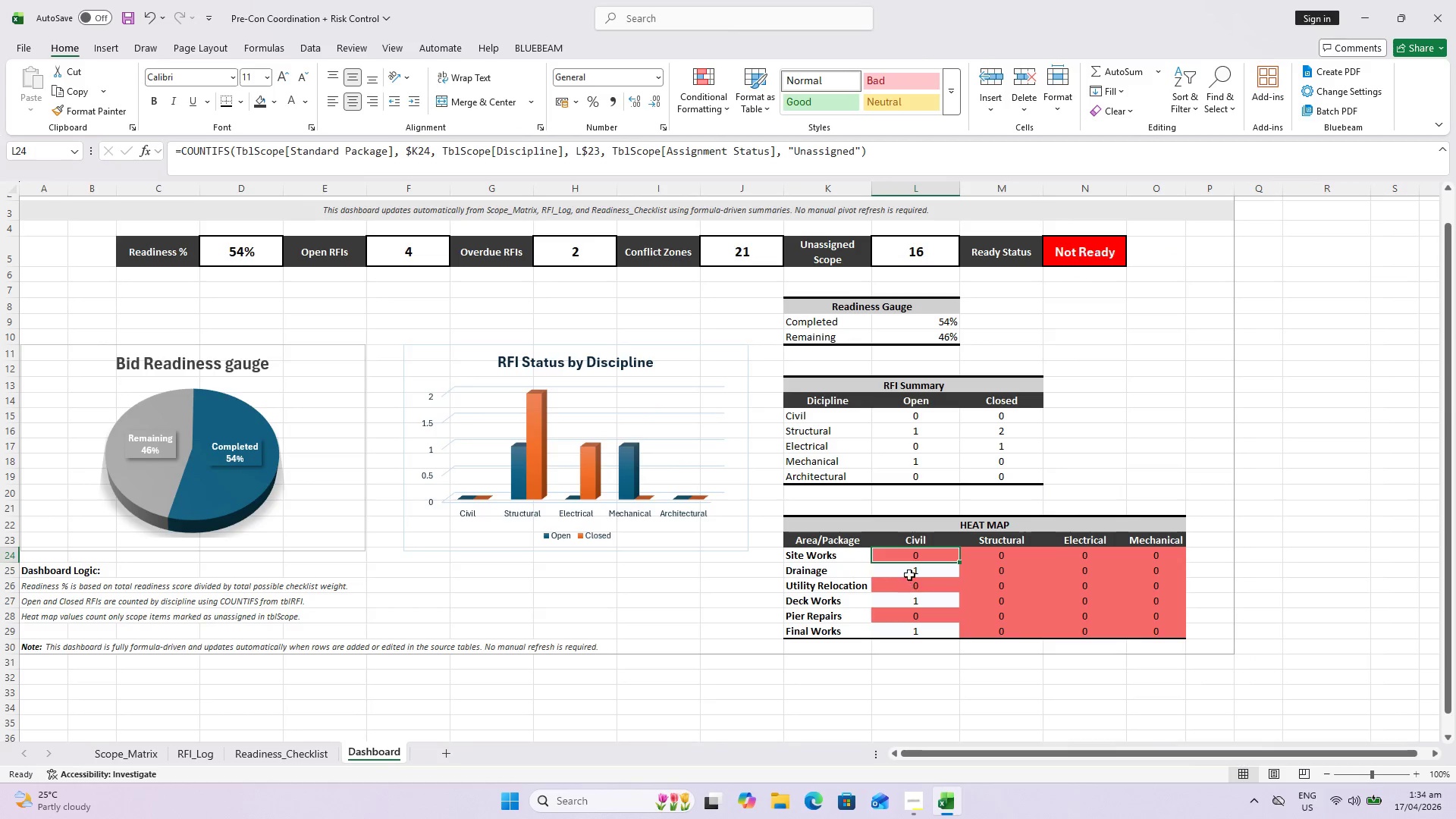 
double_click([918, 554])
 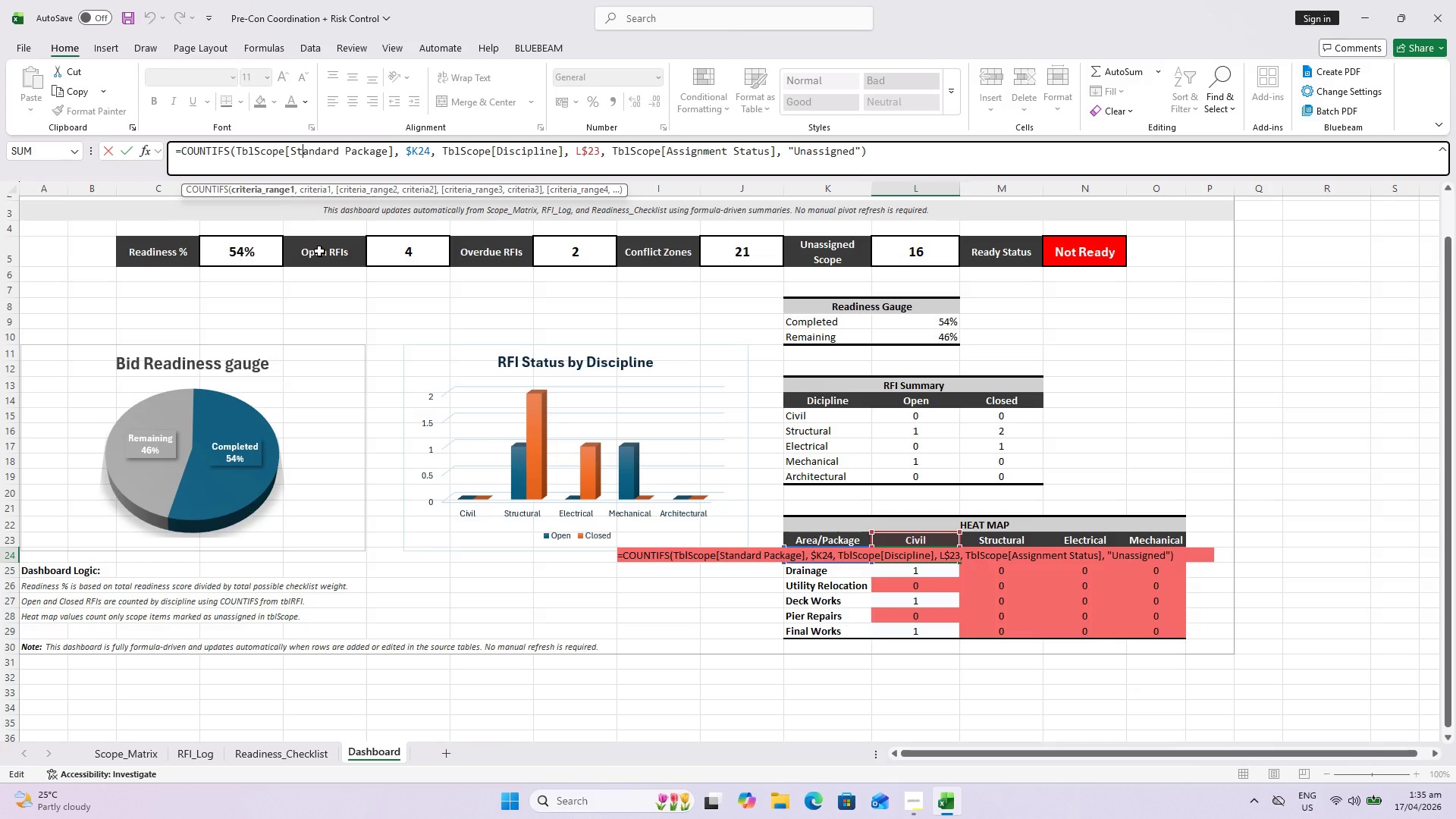 
wait(61.41)
 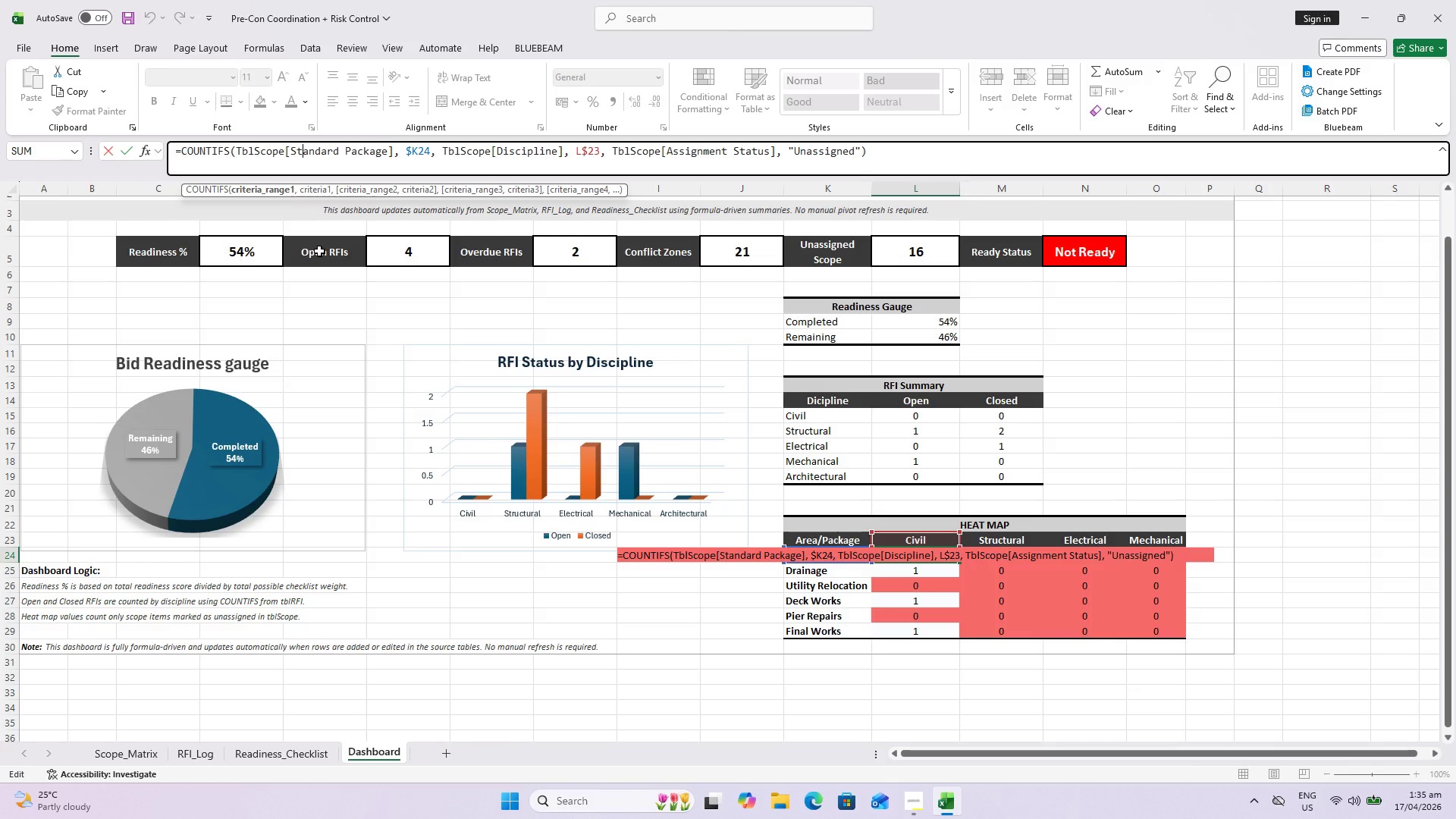 
key(Escape)
 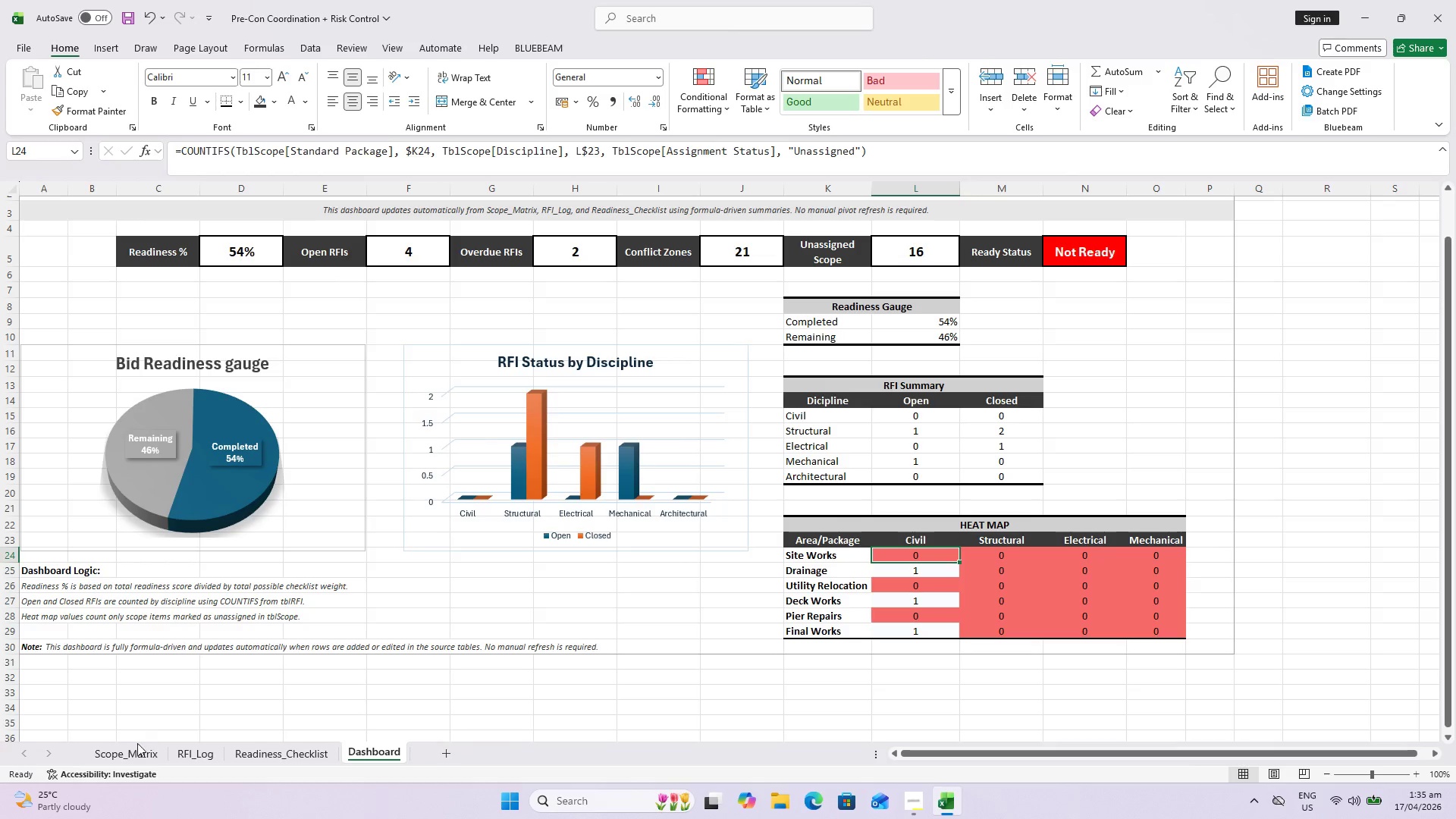 
left_click([138, 755])
 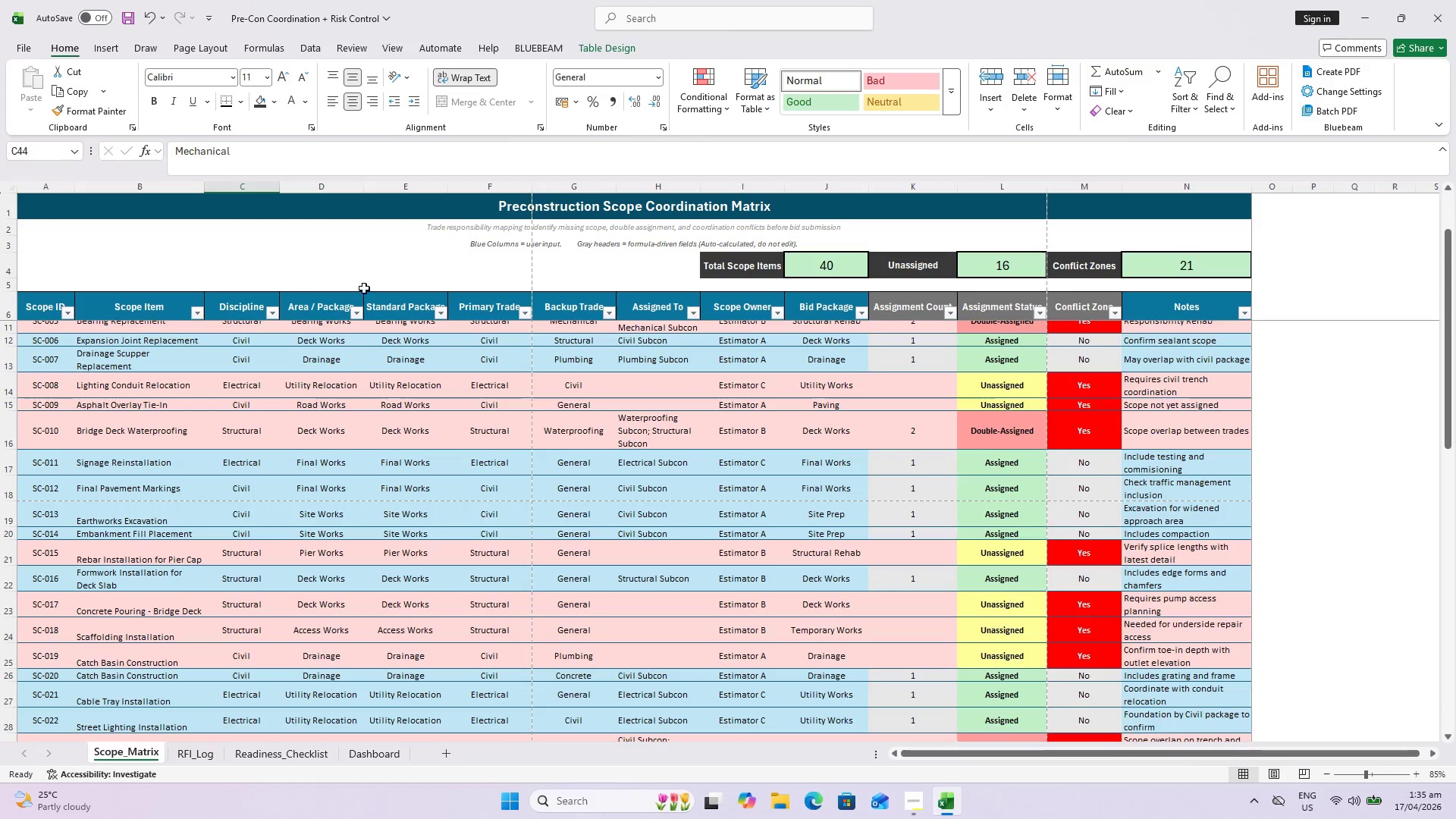 
scroll: coordinate [372, 323], scroll_direction: up, amount: 1.0
 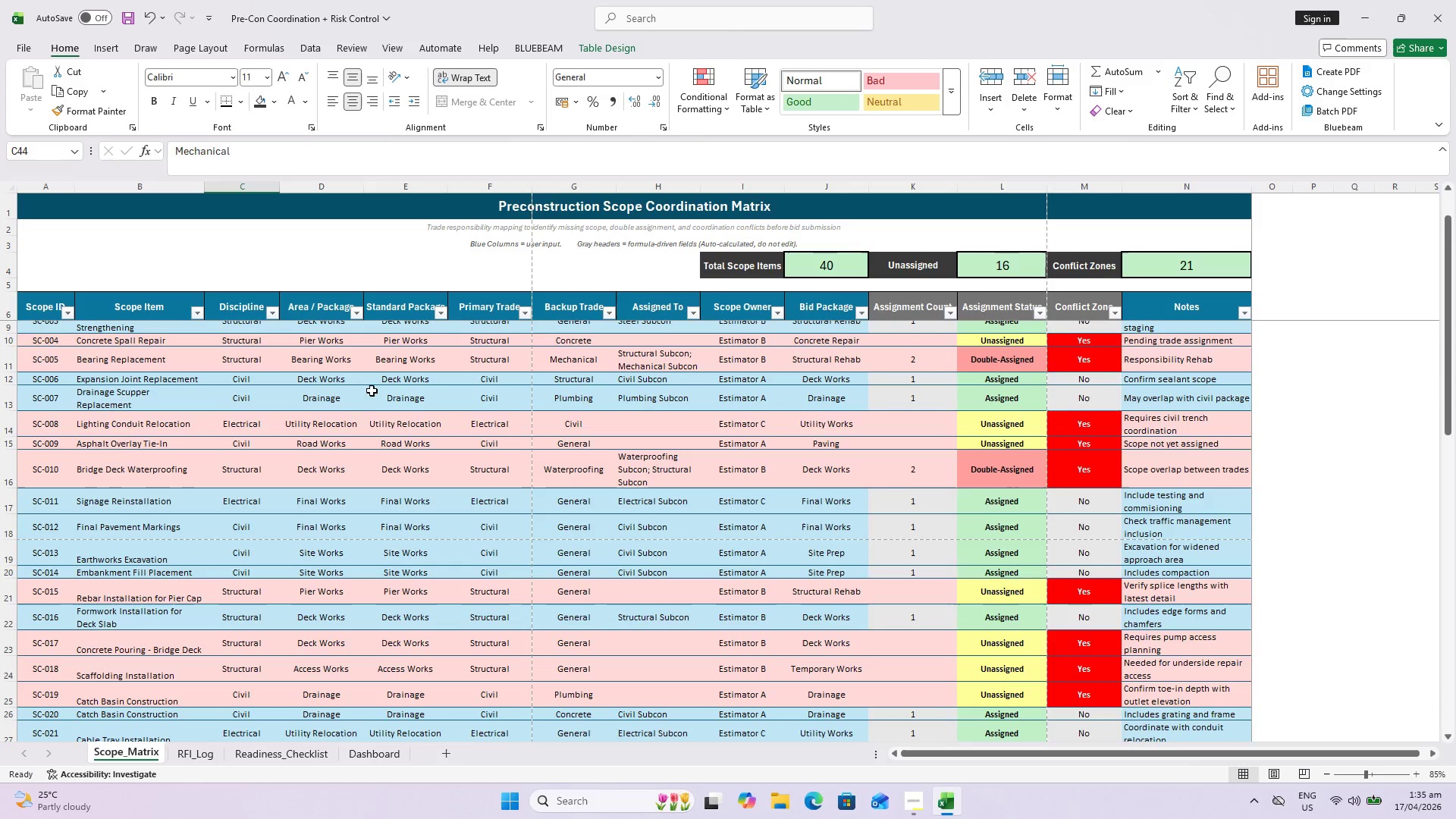 
left_click([268, 498])
 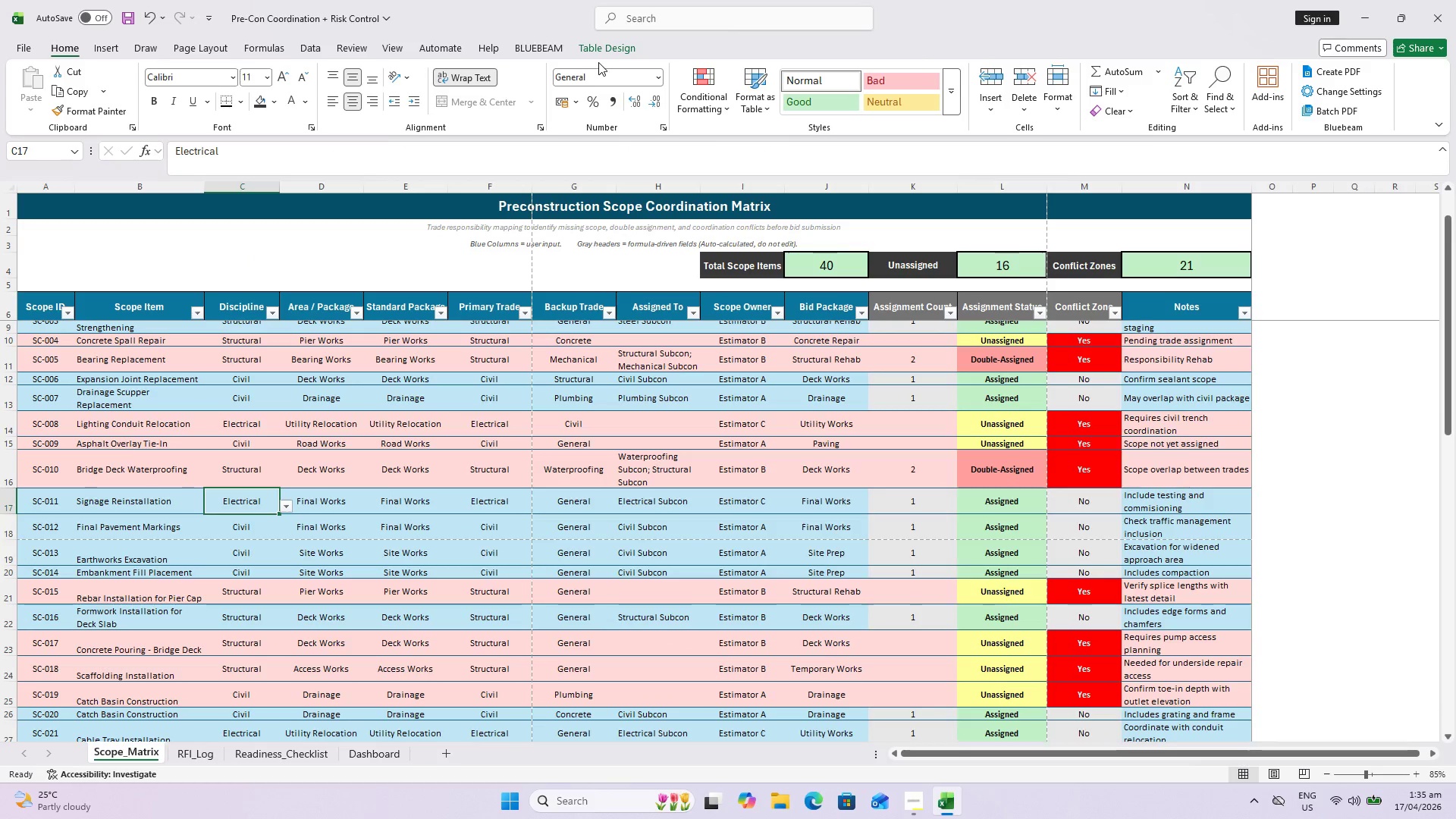 
left_click([604, 50])
 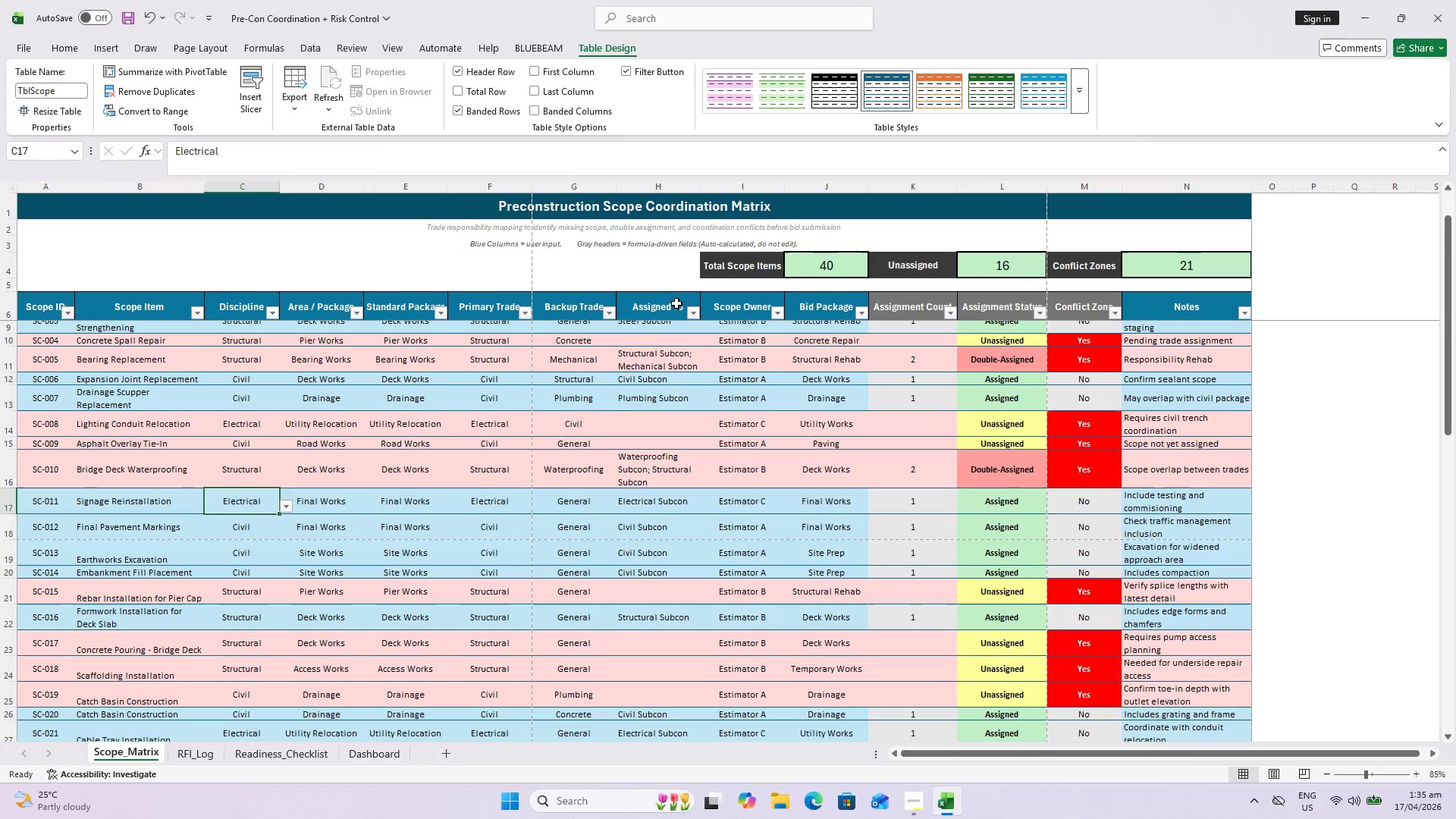 
wait(9.95)
 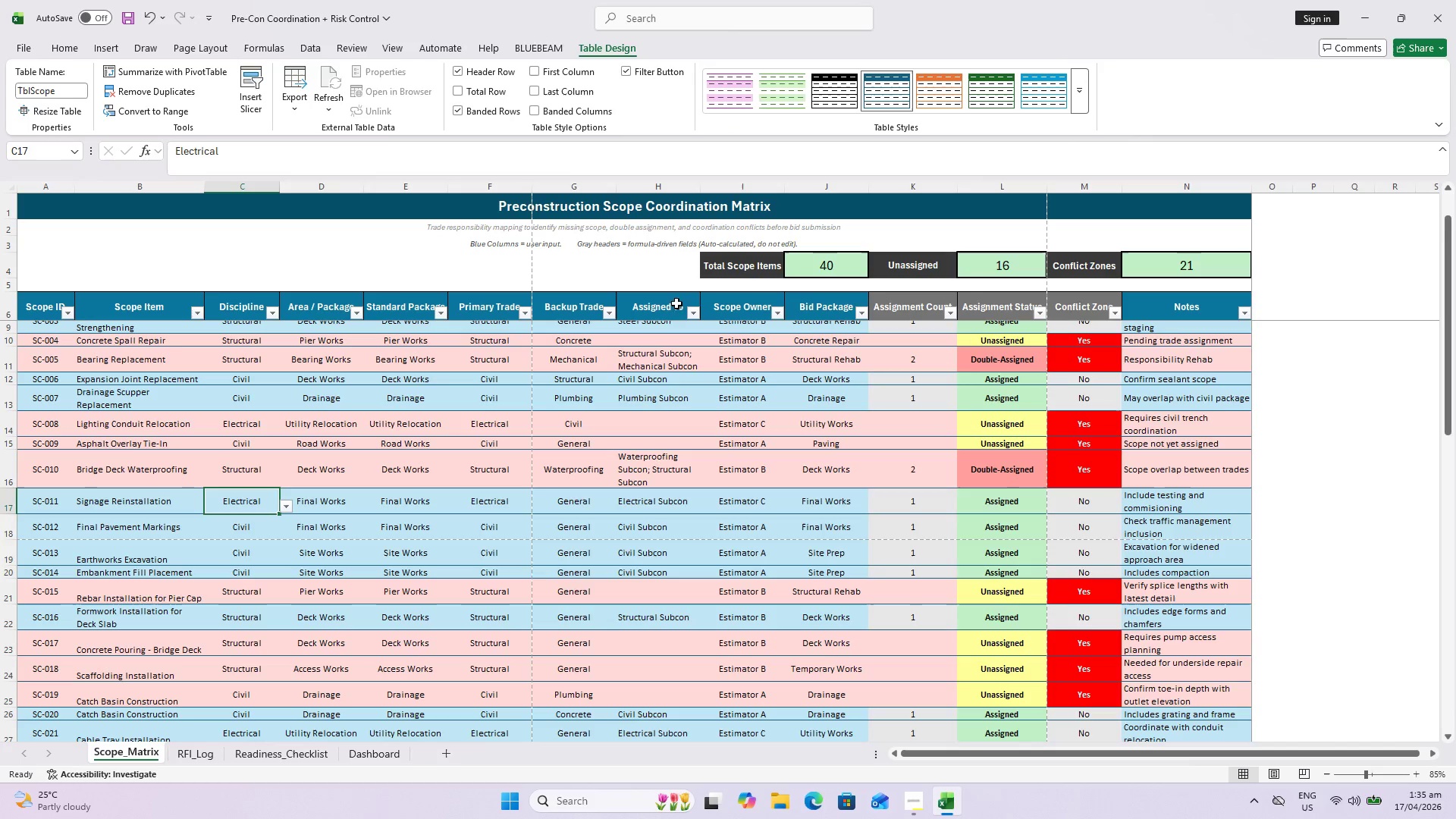 
scroll: coordinate [777, 359], scroll_direction: up, amount: 4.0
 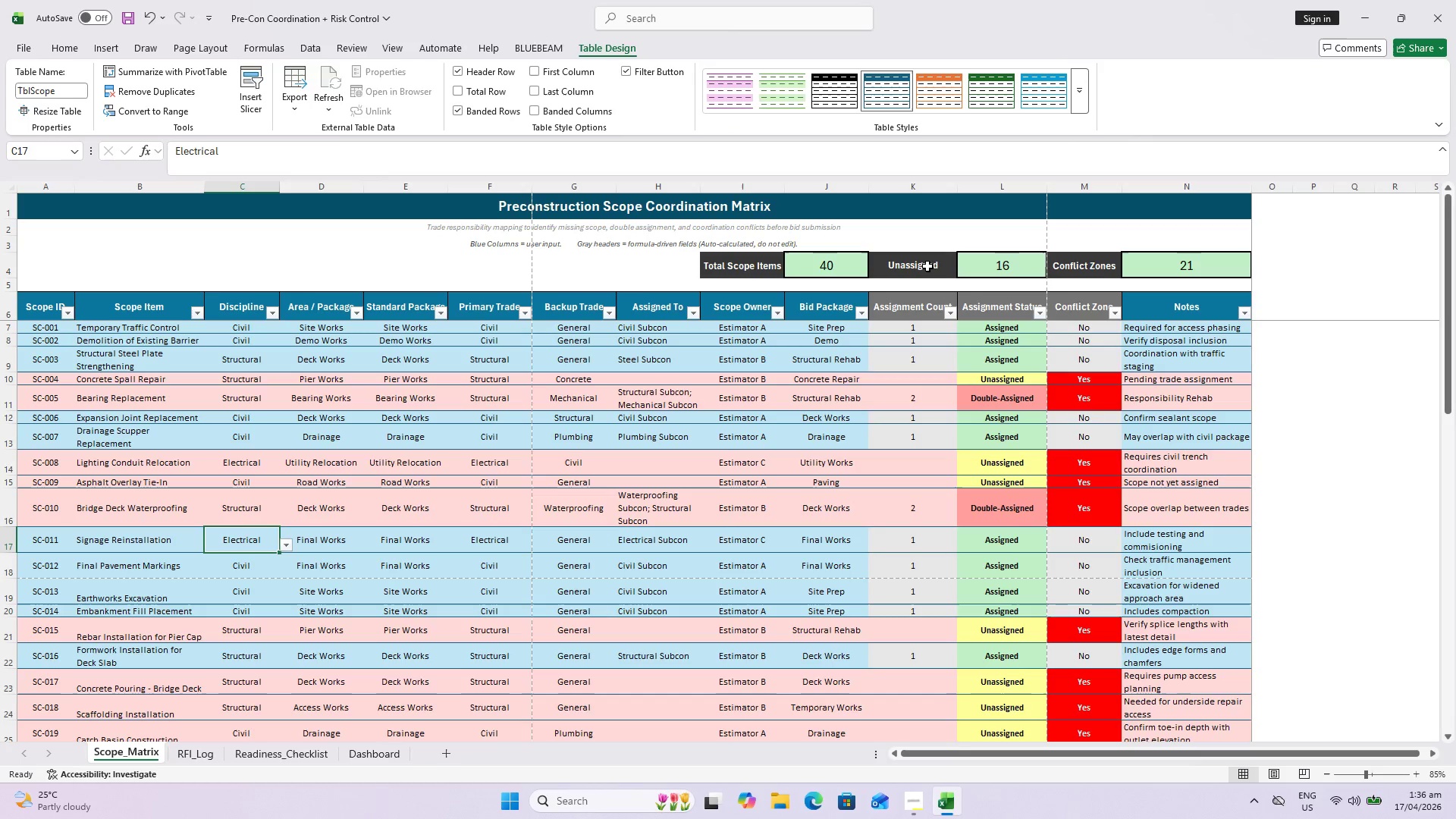 
wait(7.39)
 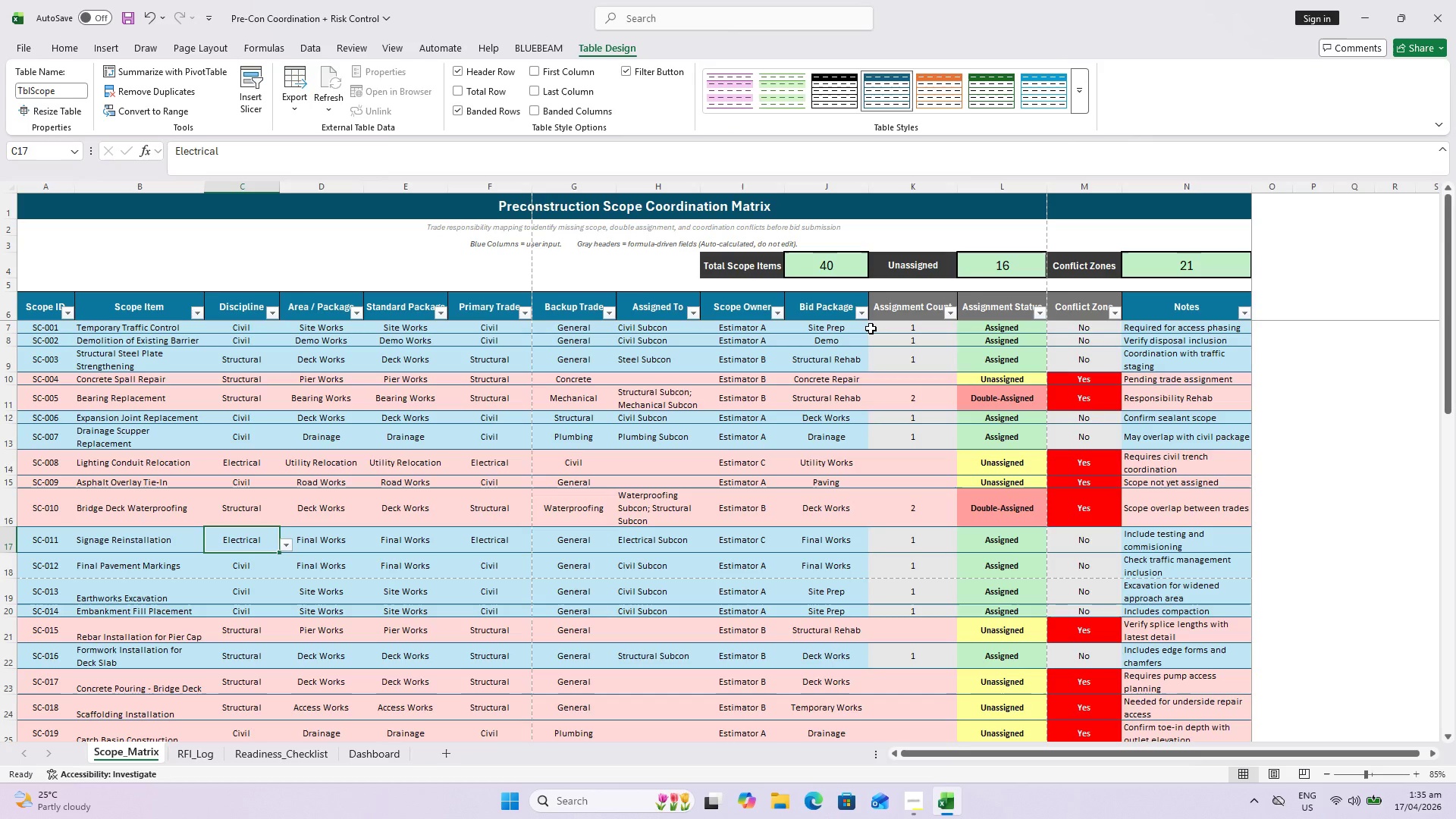 
left_click([1043, 313])
 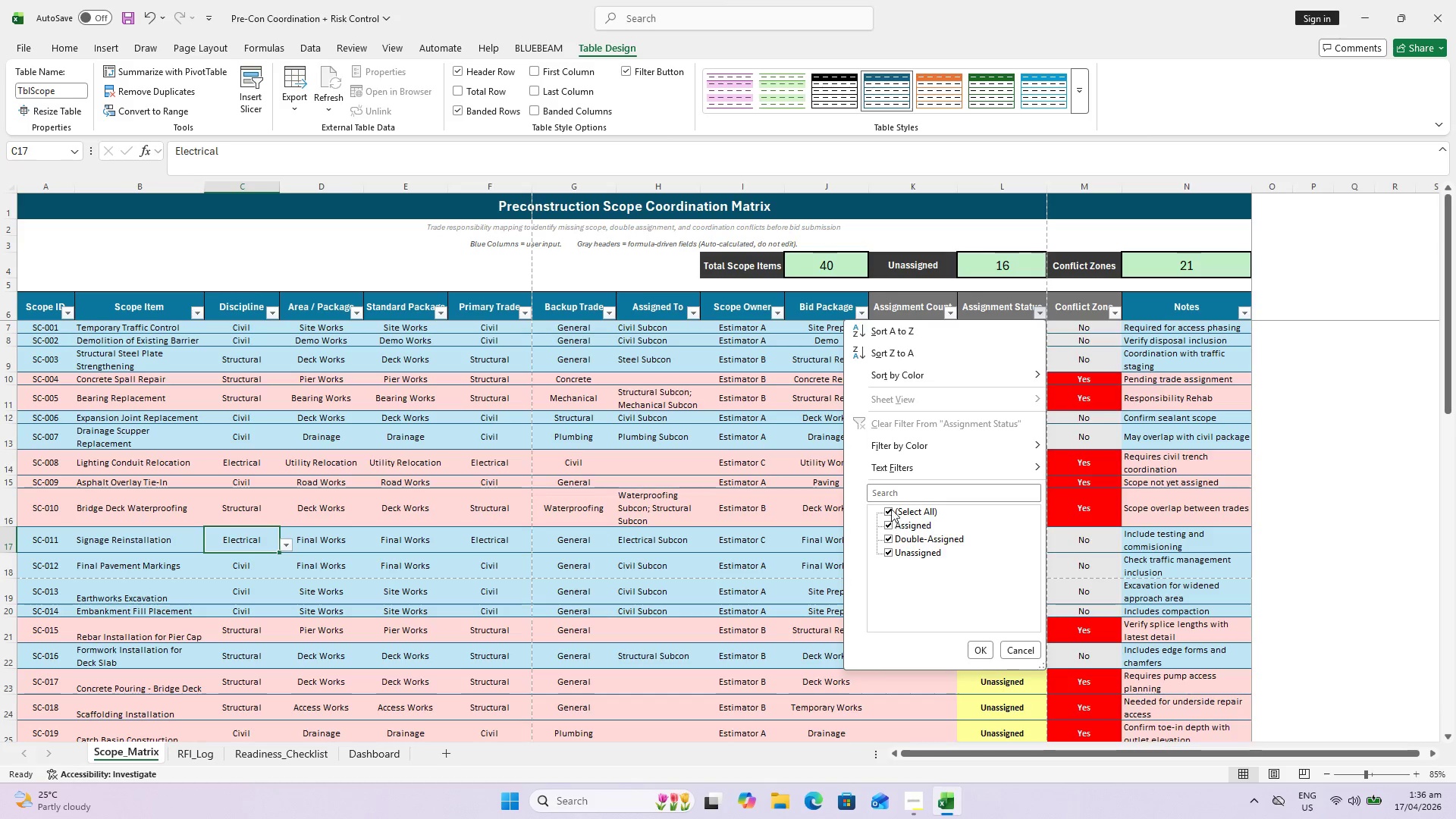 
left_click([891, 516])
 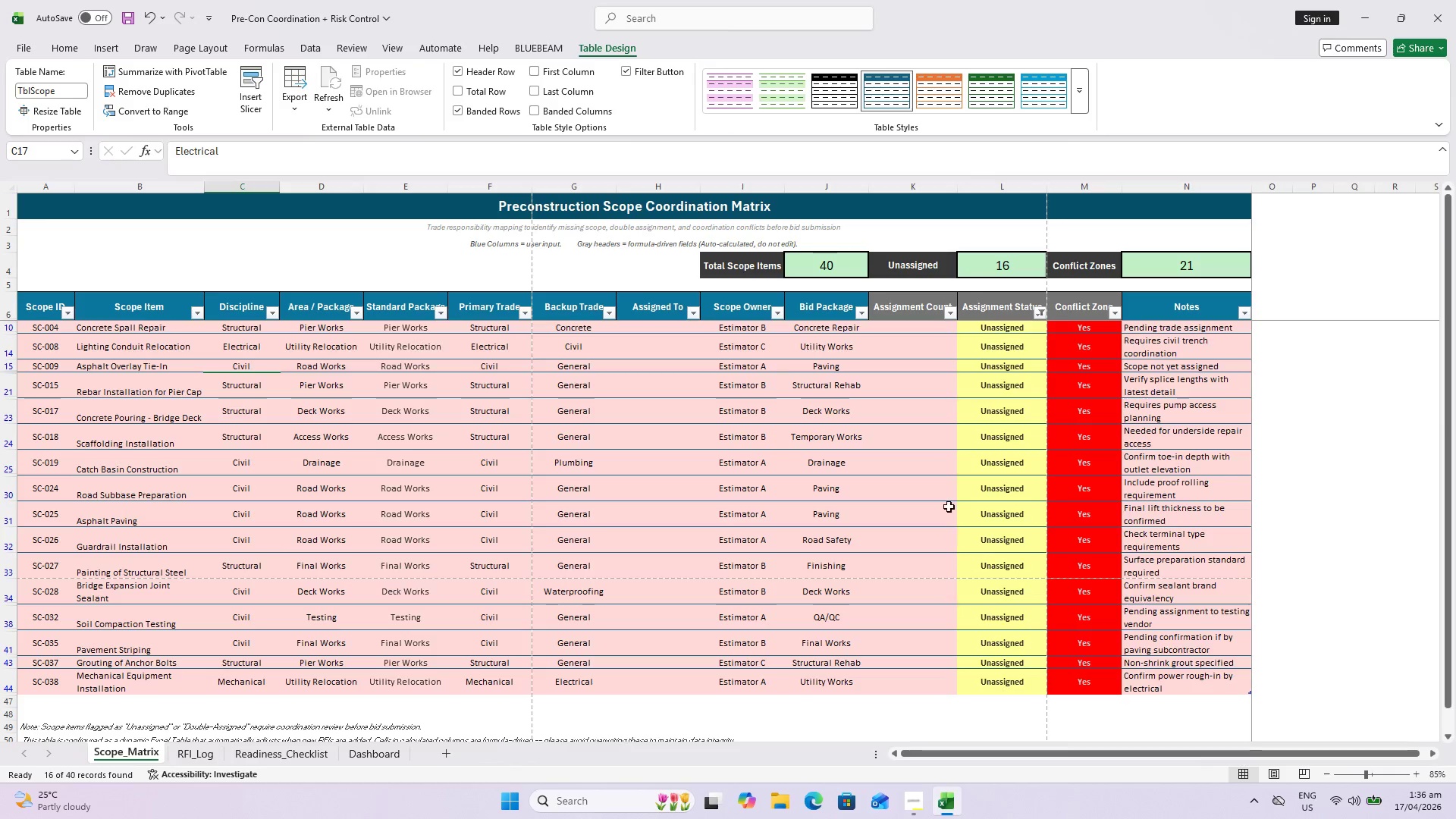 
scroll: coordinate [963, 384], scroll_direction: up, amount: 1.0
 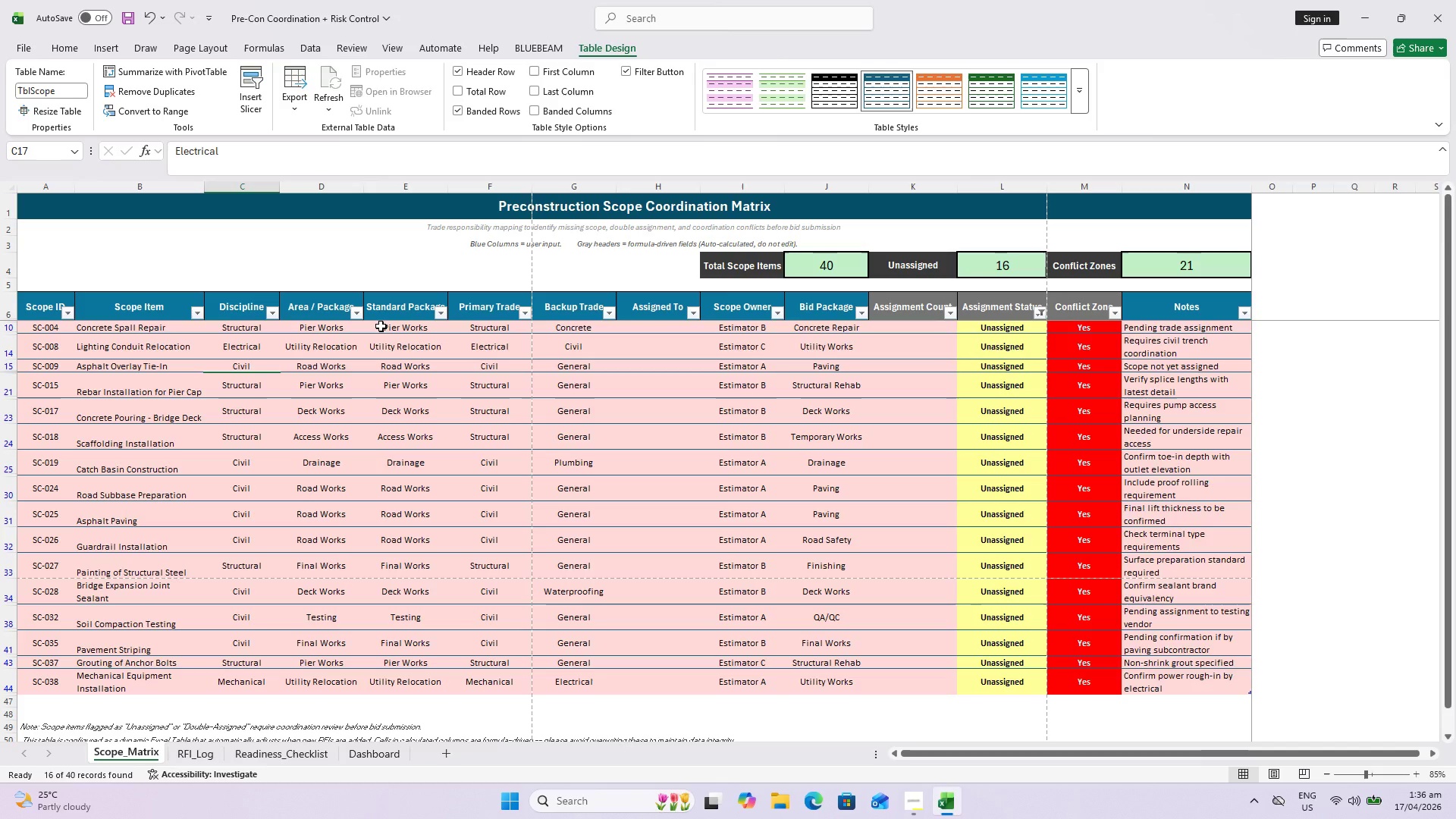 
wait(24.65)
 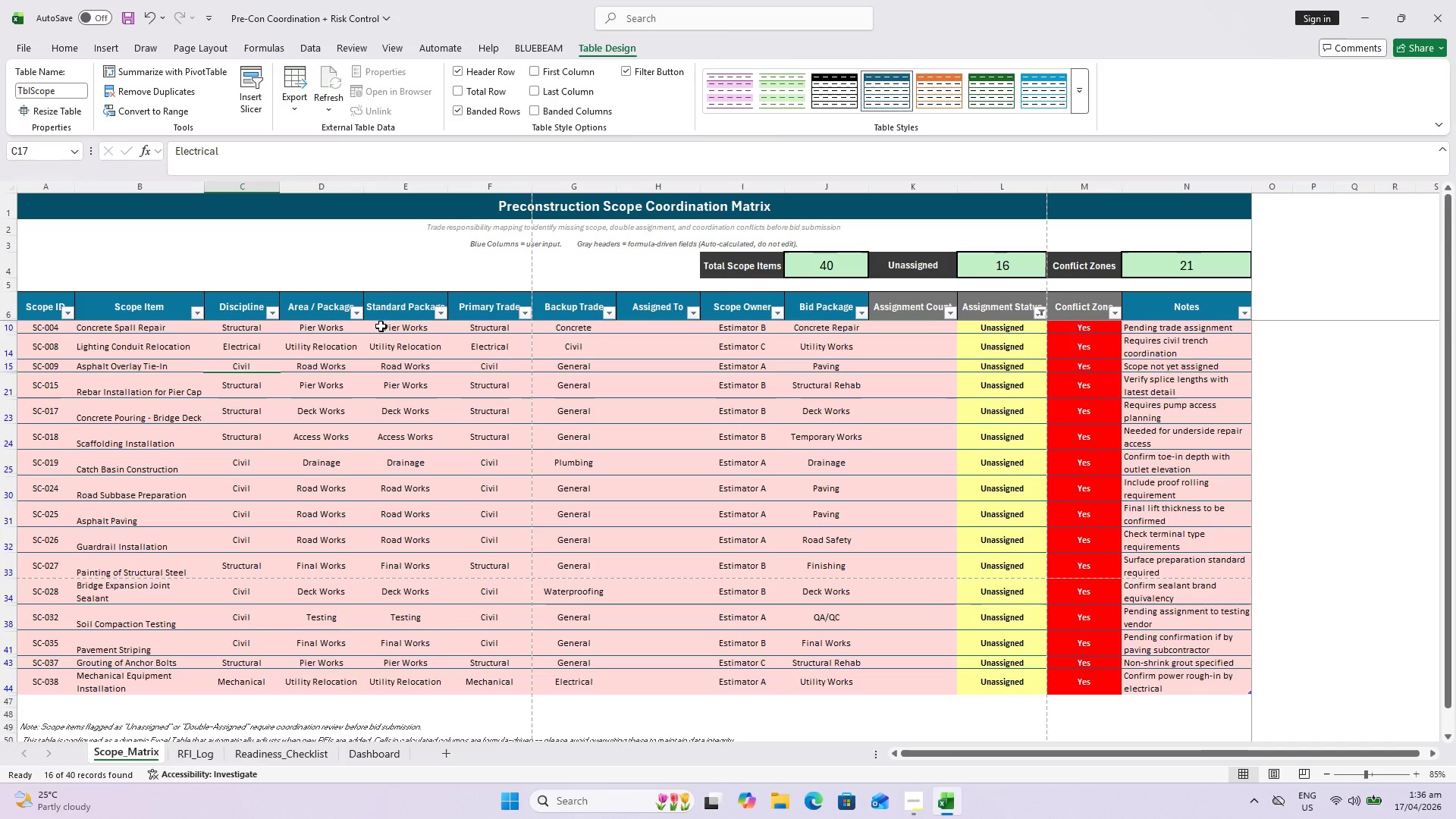 
scroll: coordinate [388, 371], scroll_direction: up, amount: 1.0
 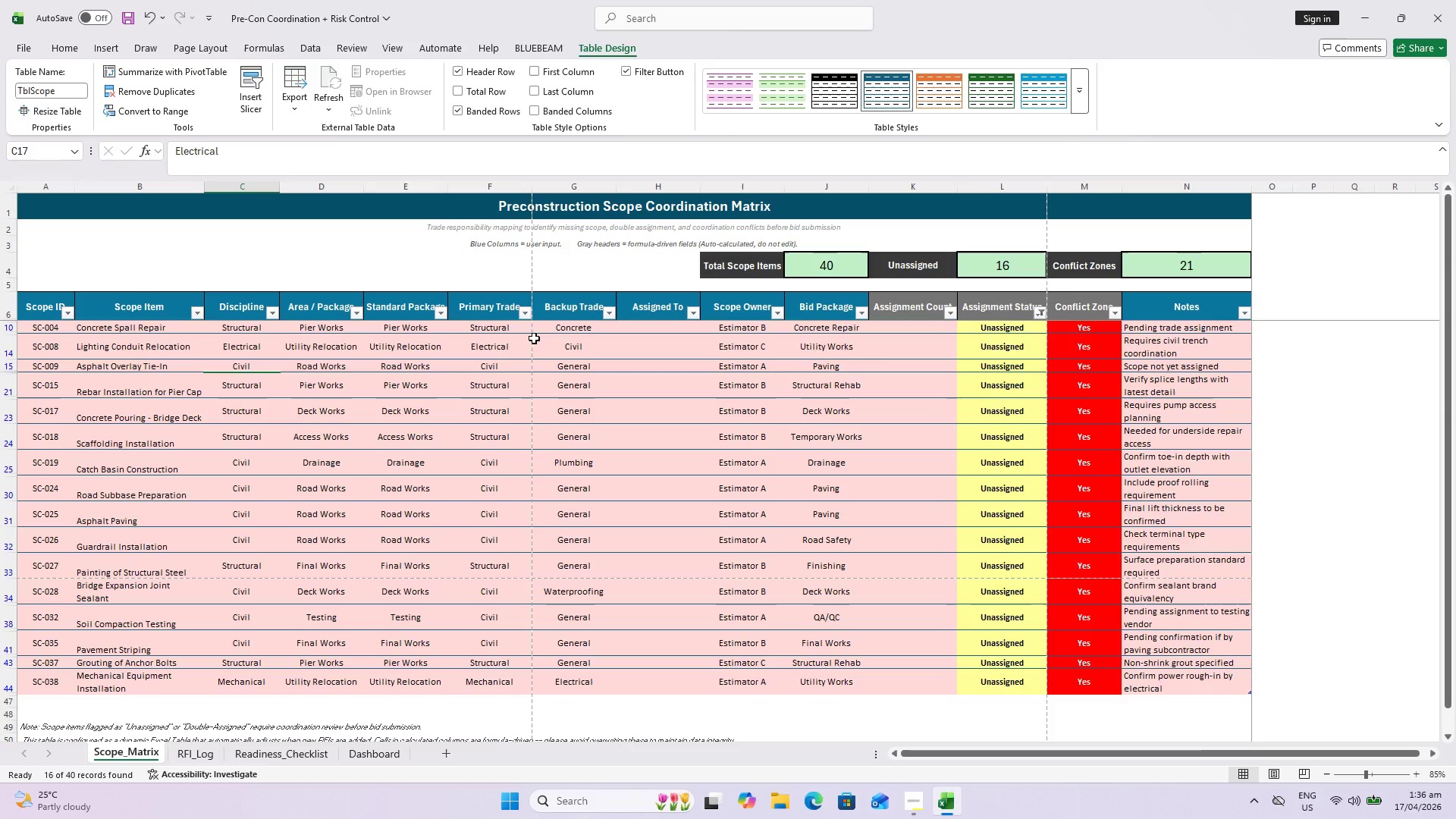 
left_click([390, 250])
 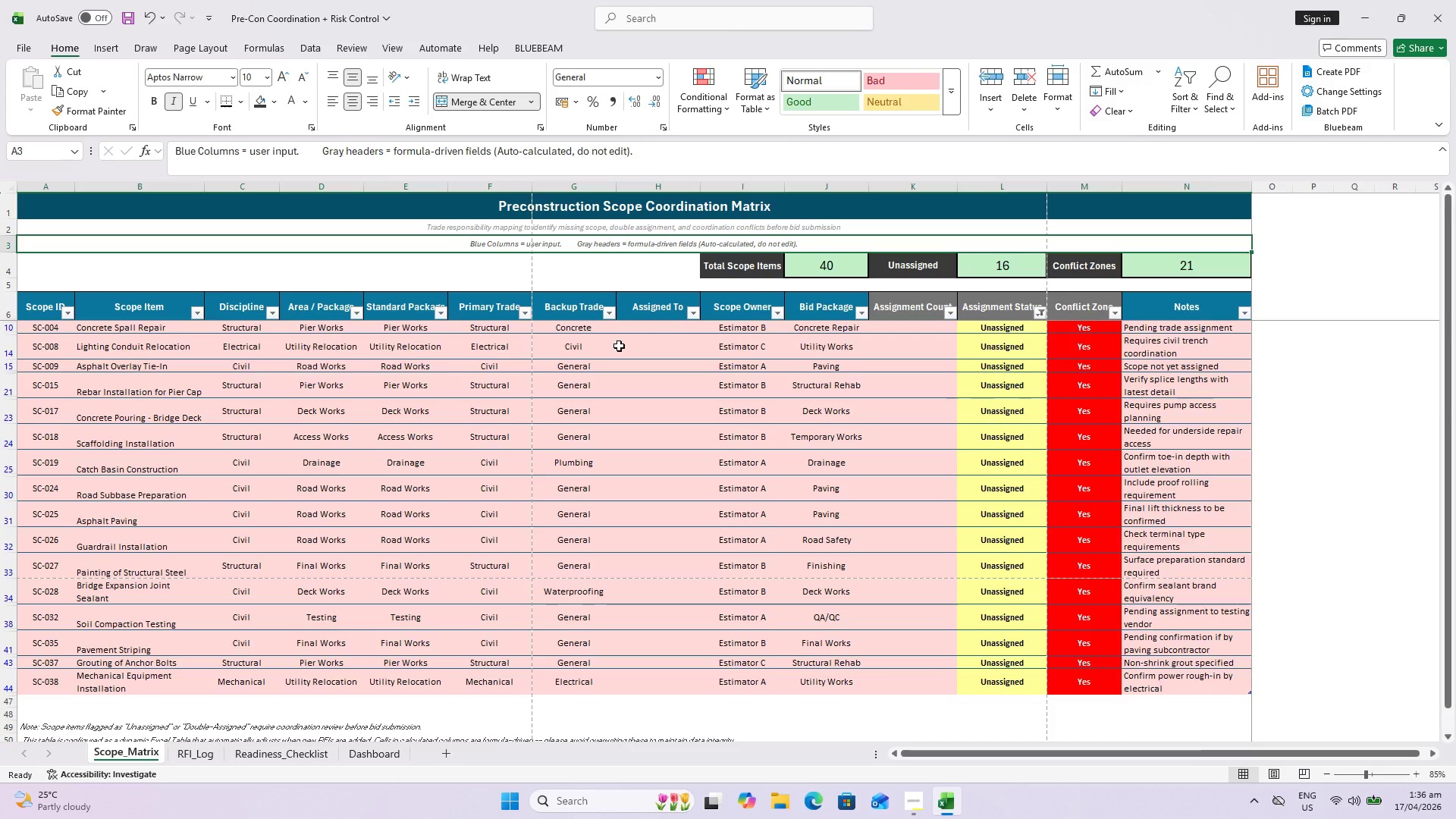 
wait(21.12)
 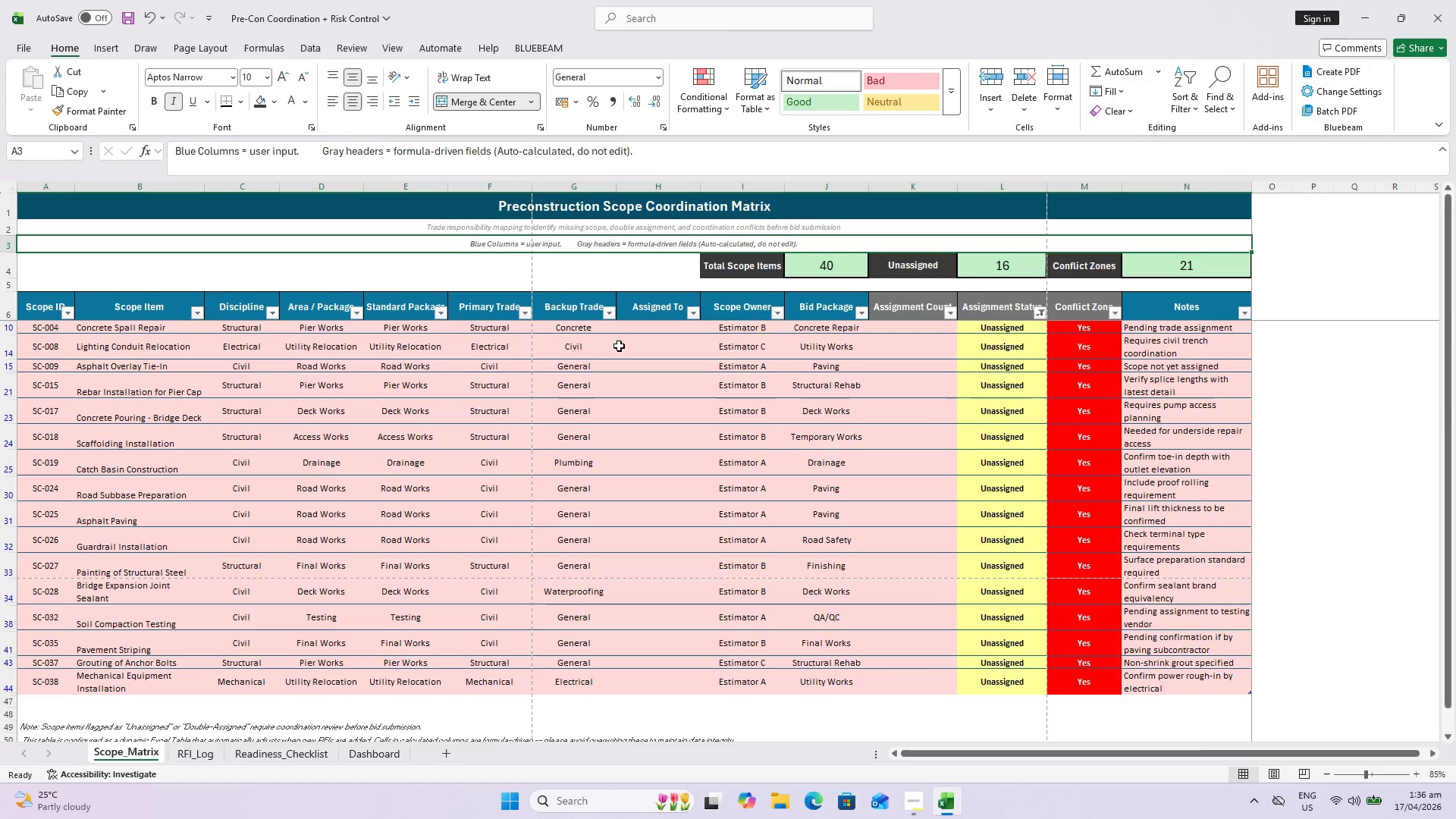 
key(Control+S)
 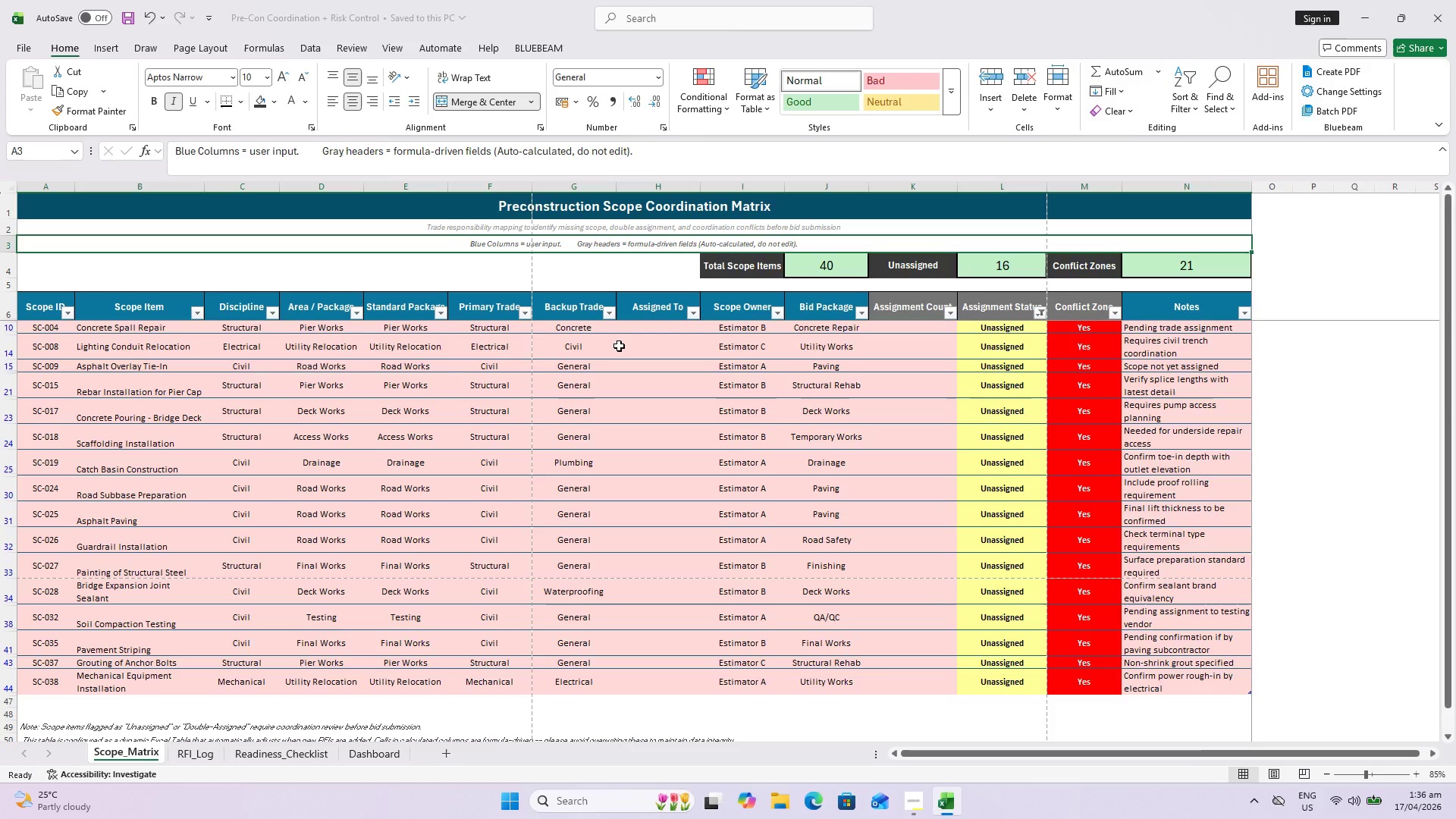 
key(Alt+AltLeft)
 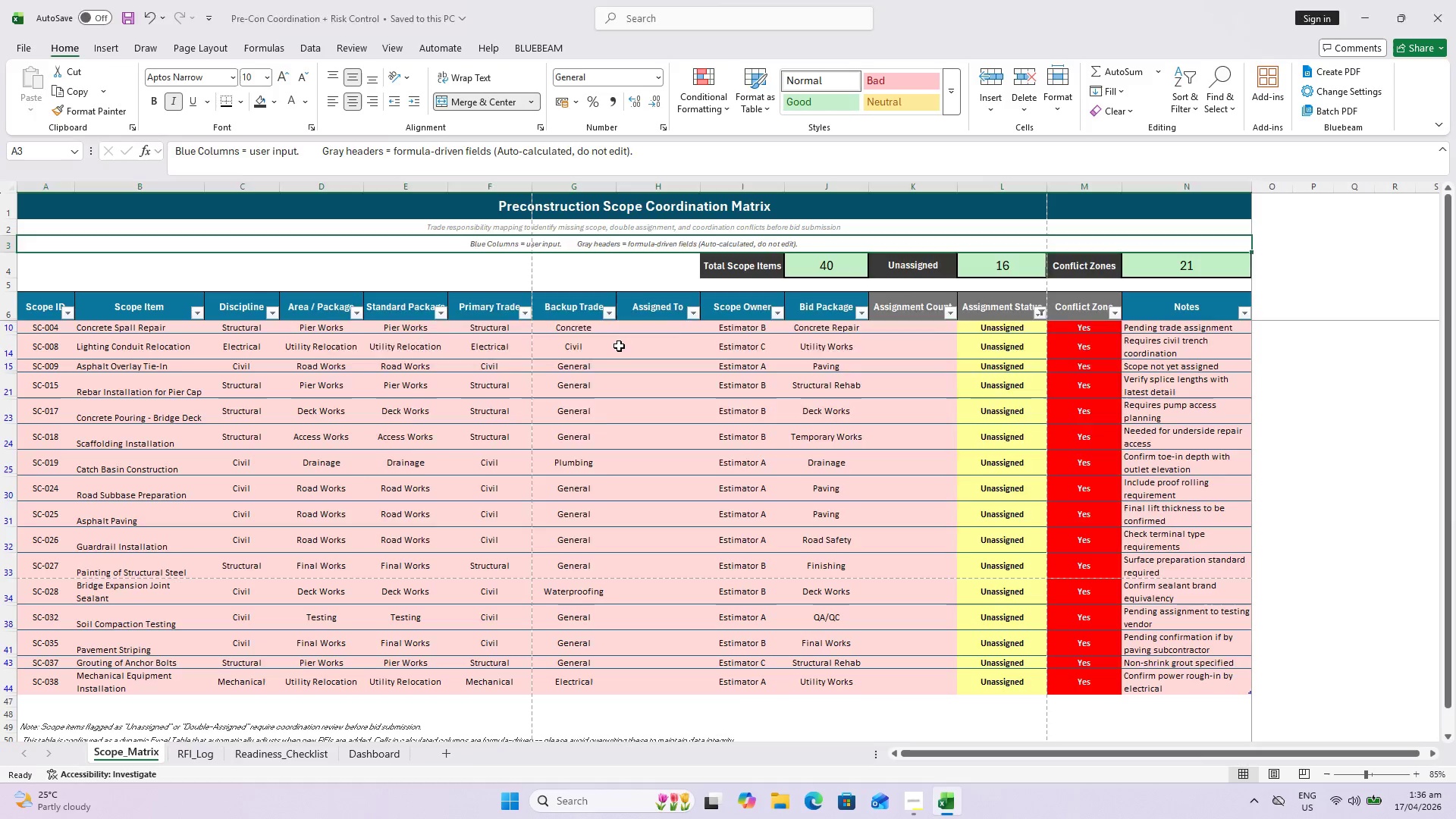 
key(Alt+Tab)